 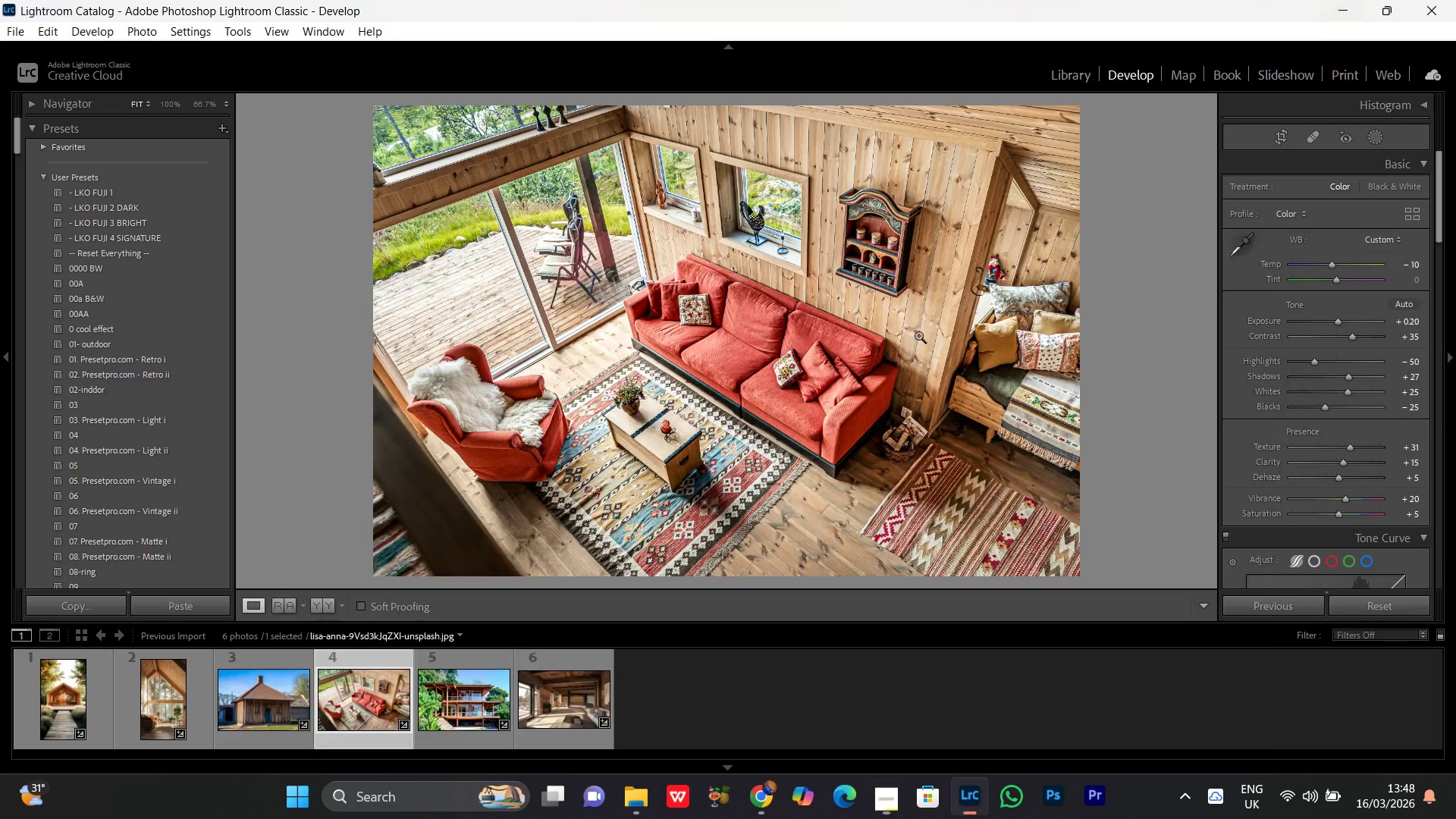 
double_click([672, 315])
 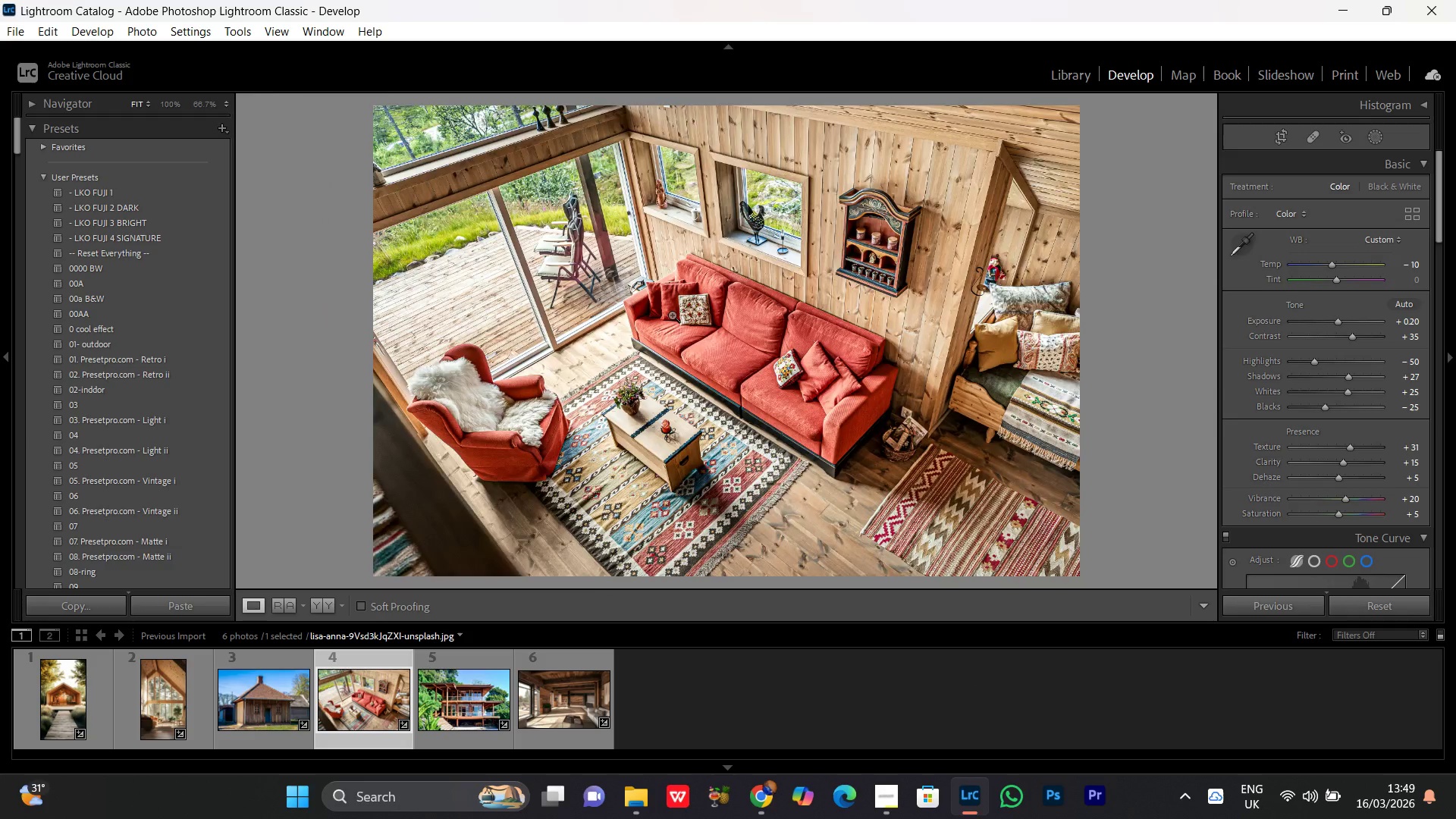 
triple_click([672, 315])
 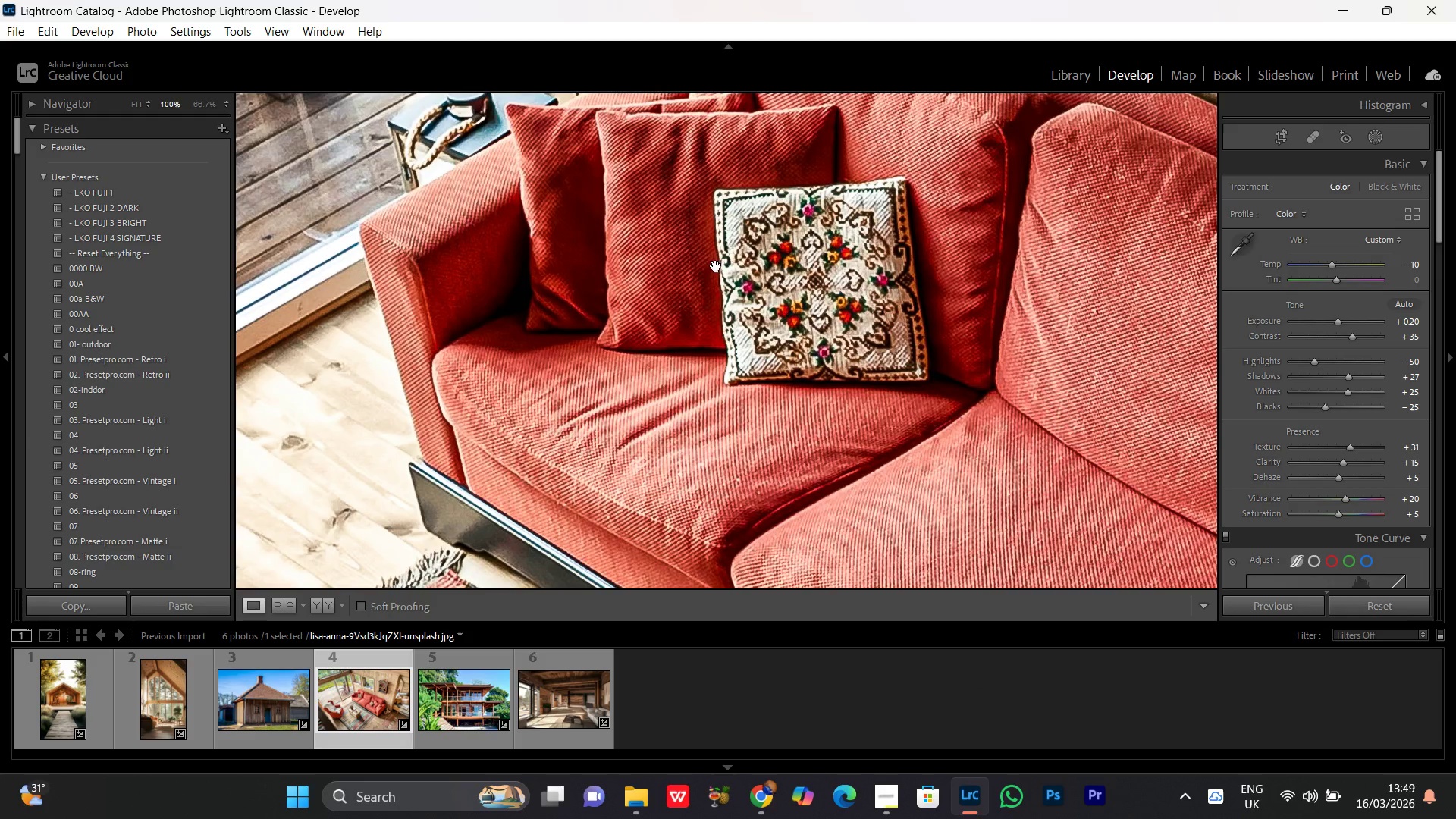 
left_click_drag(start_coordinate=[738, 237], to_coordinate=[685, 346])
 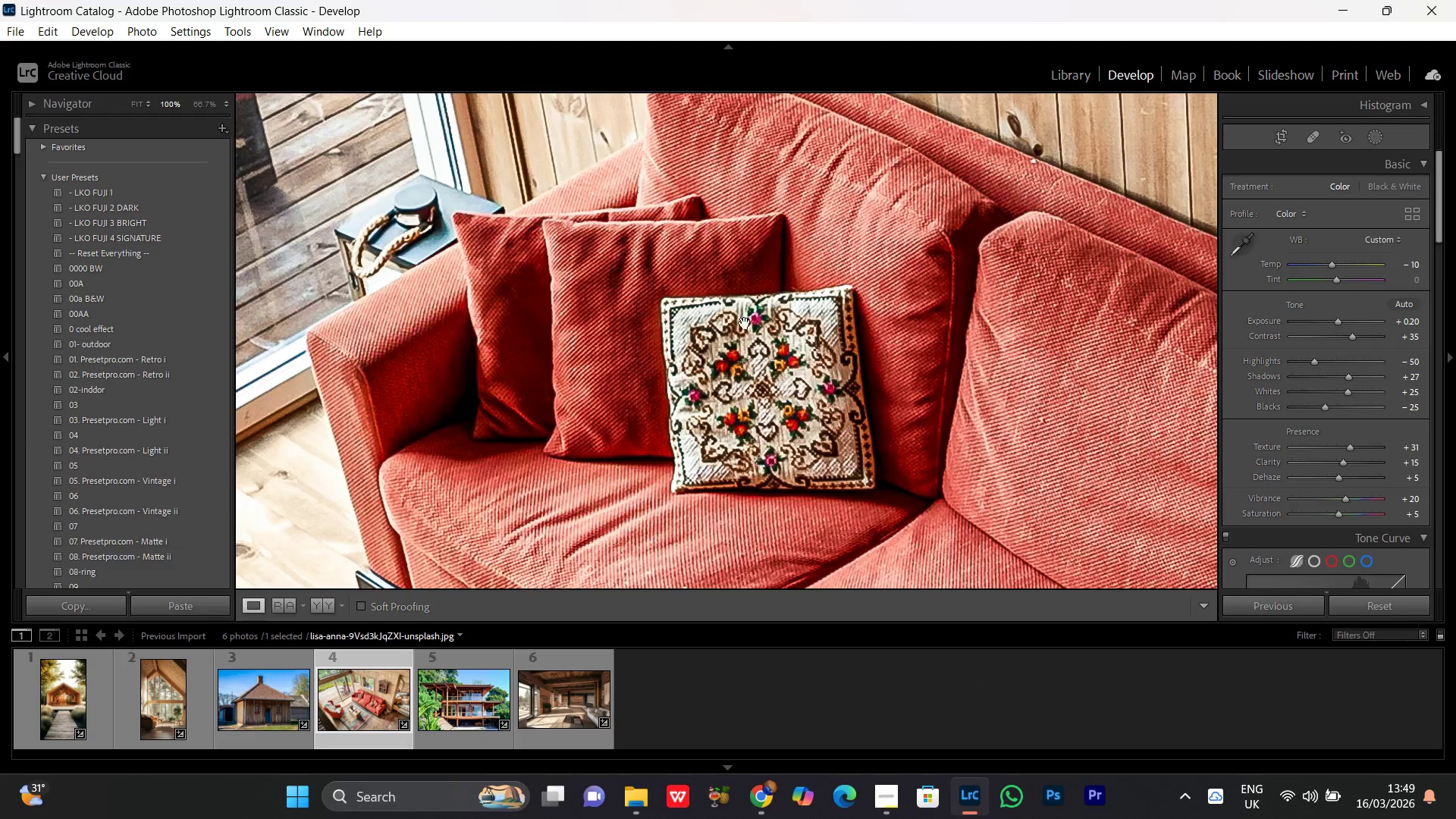 
left_click_drag(start_coordinate=[753, 316], to_coordinate=[658, 446])
 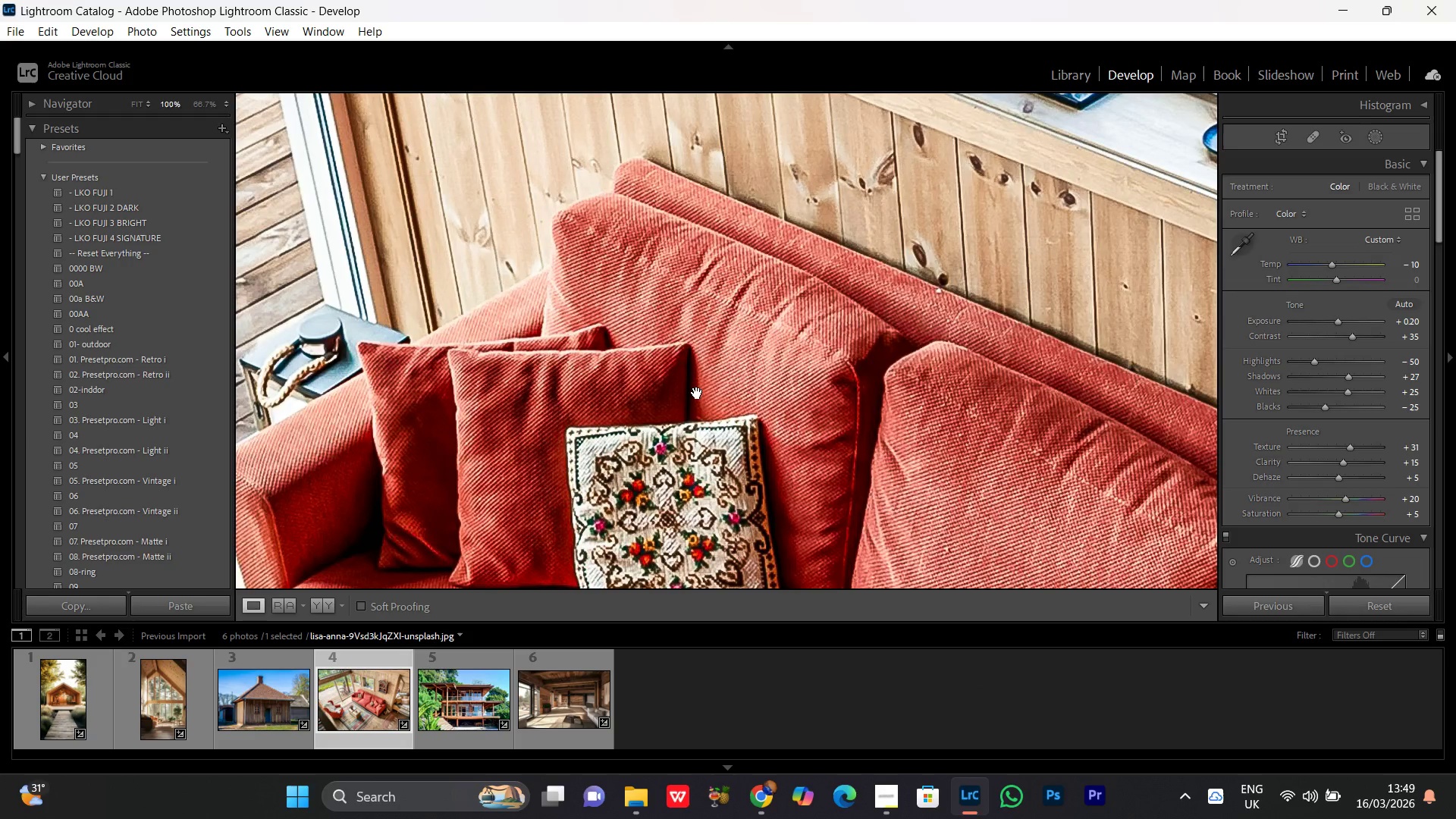 
left_click([697, 393])
 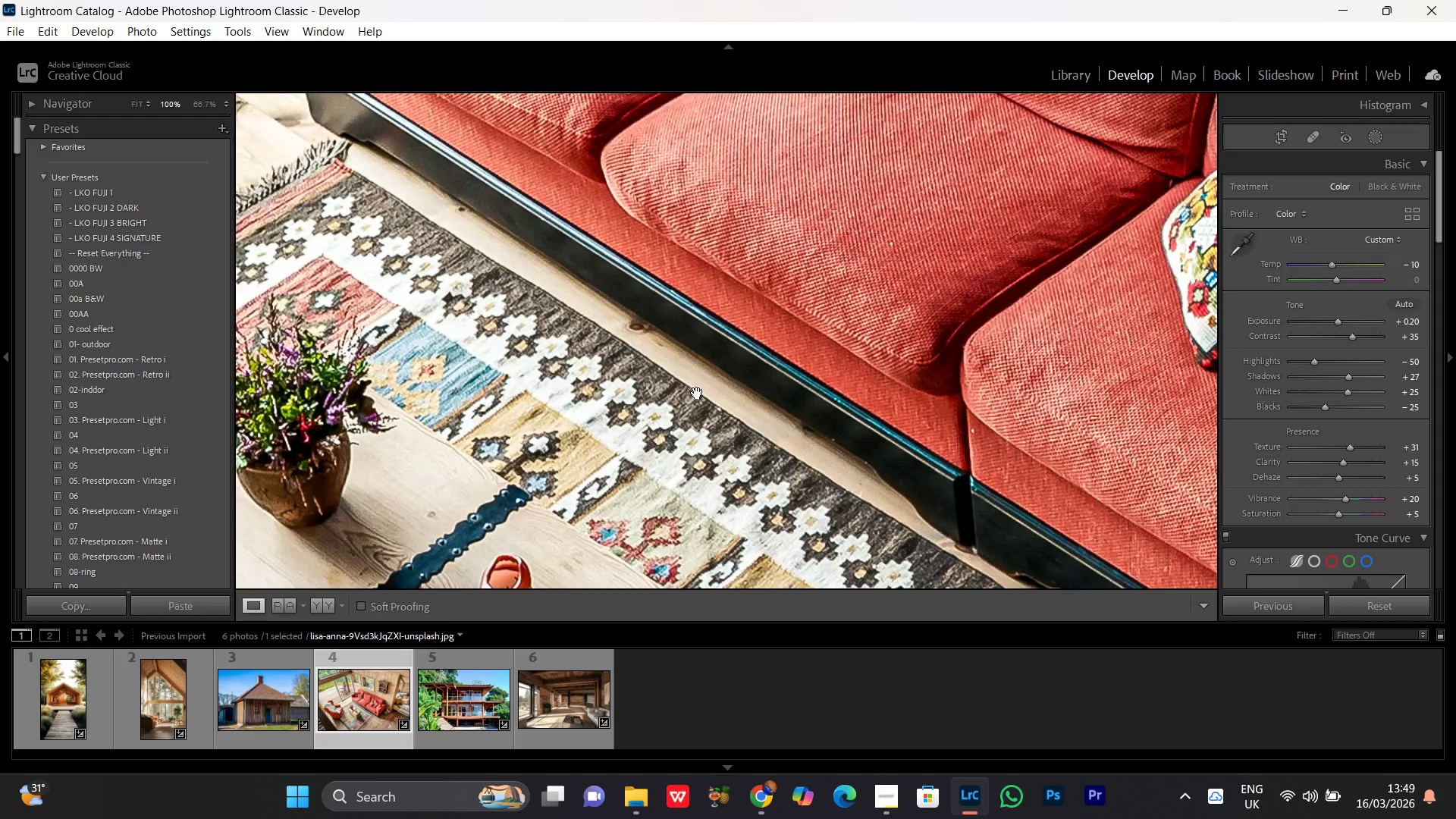 
double_click([697, 393])
 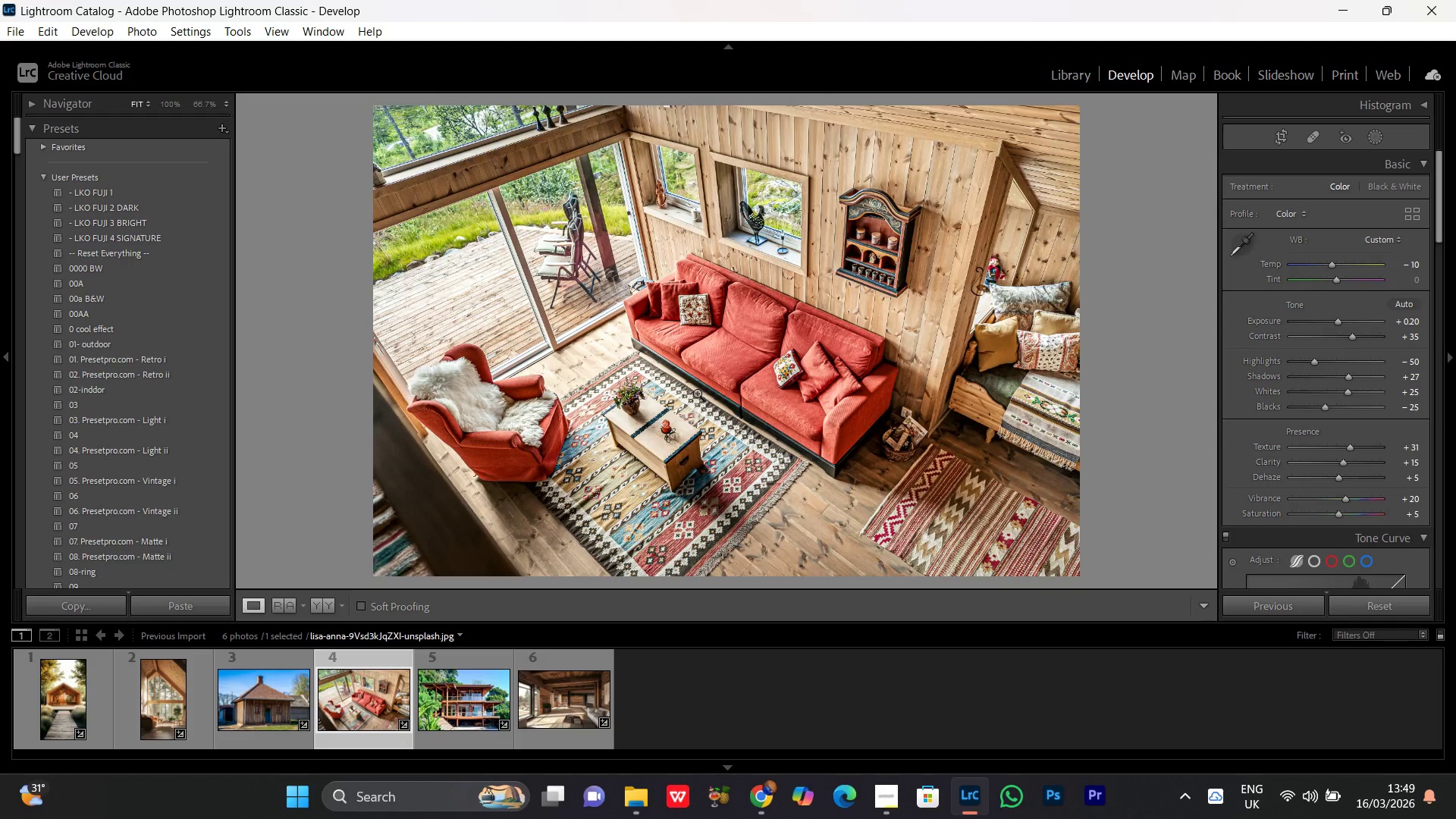 
double_click([697, 393])
 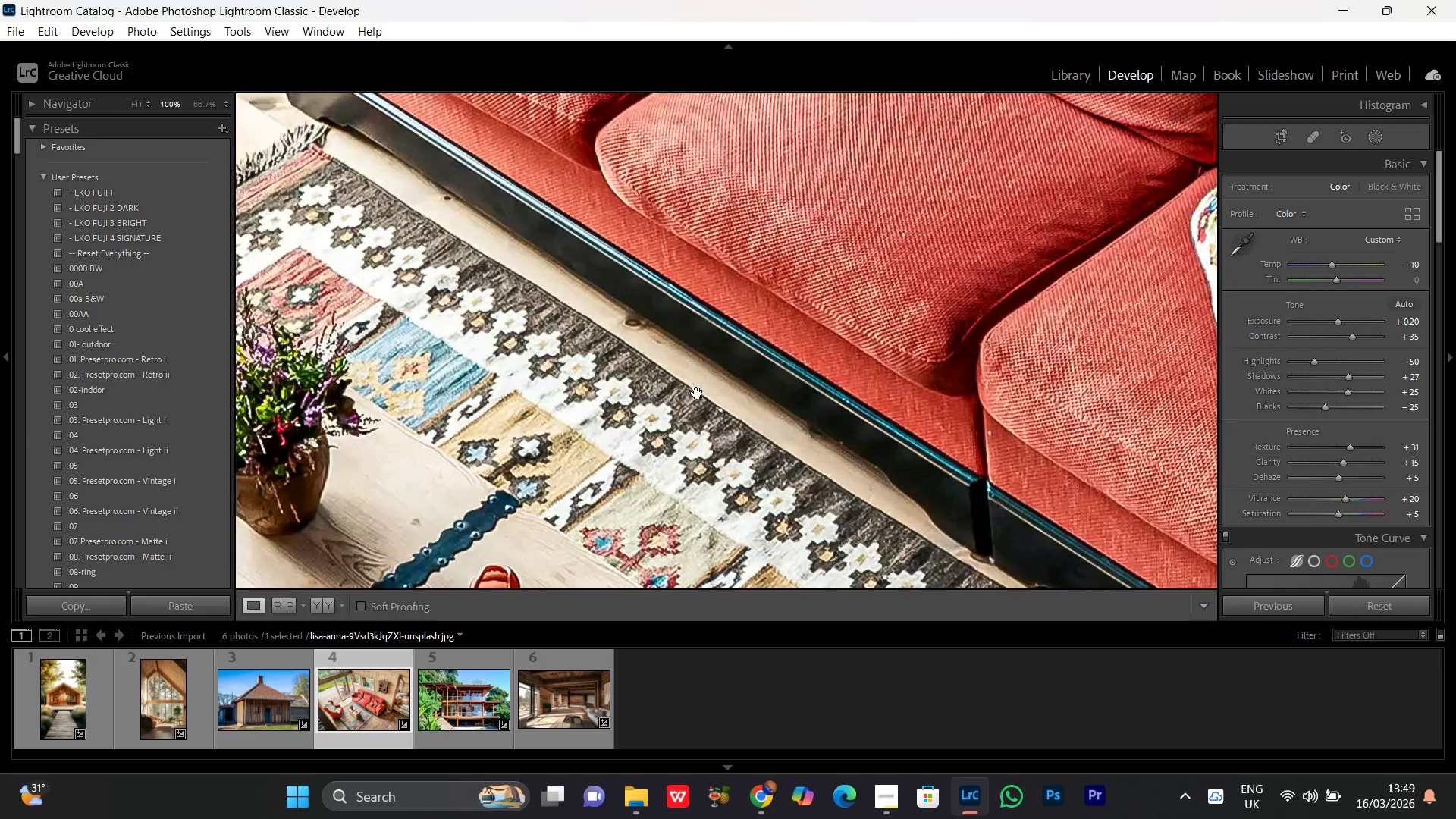 
triple_click([697, 393])
 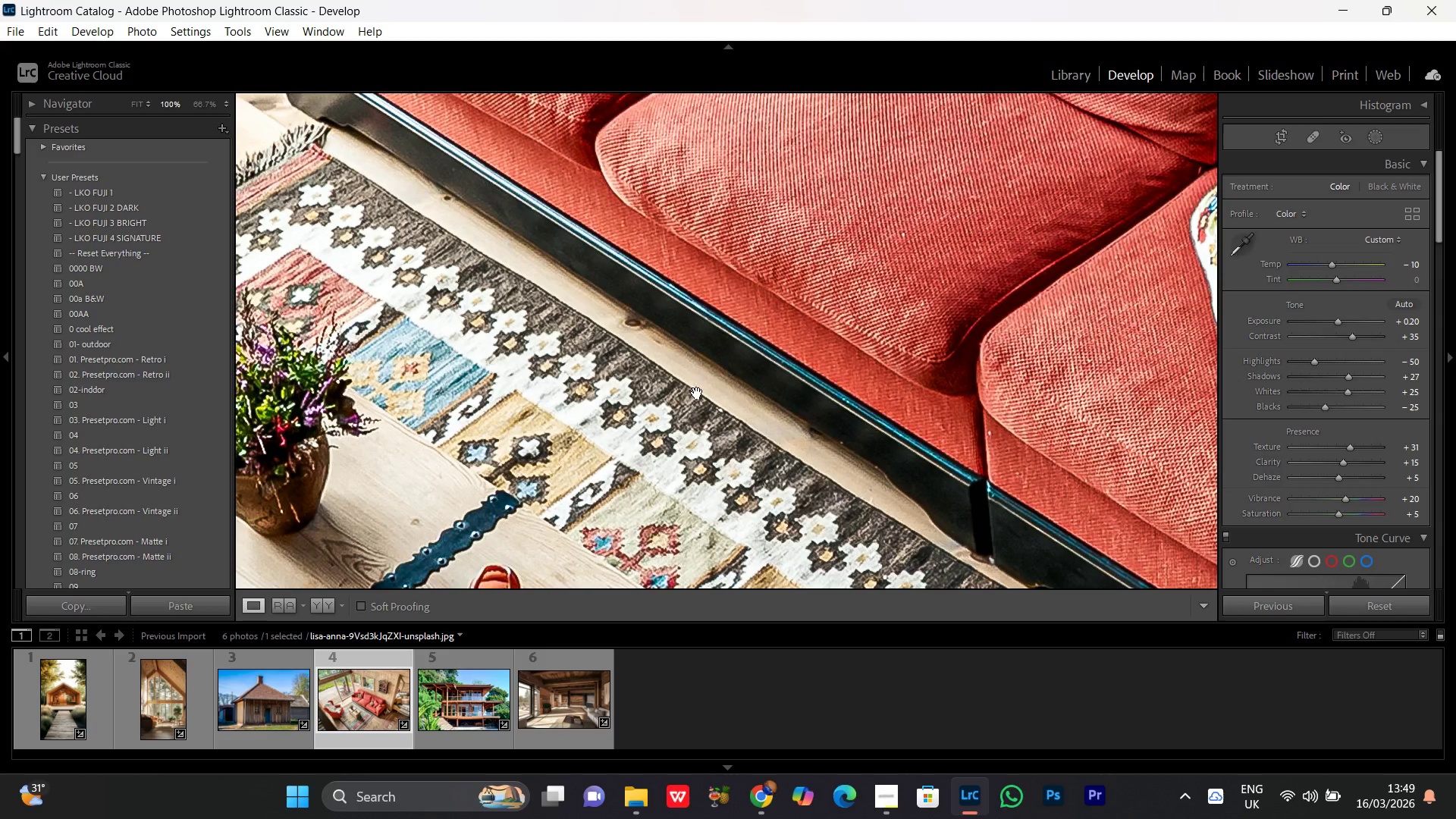 
left_click([697, 393])
 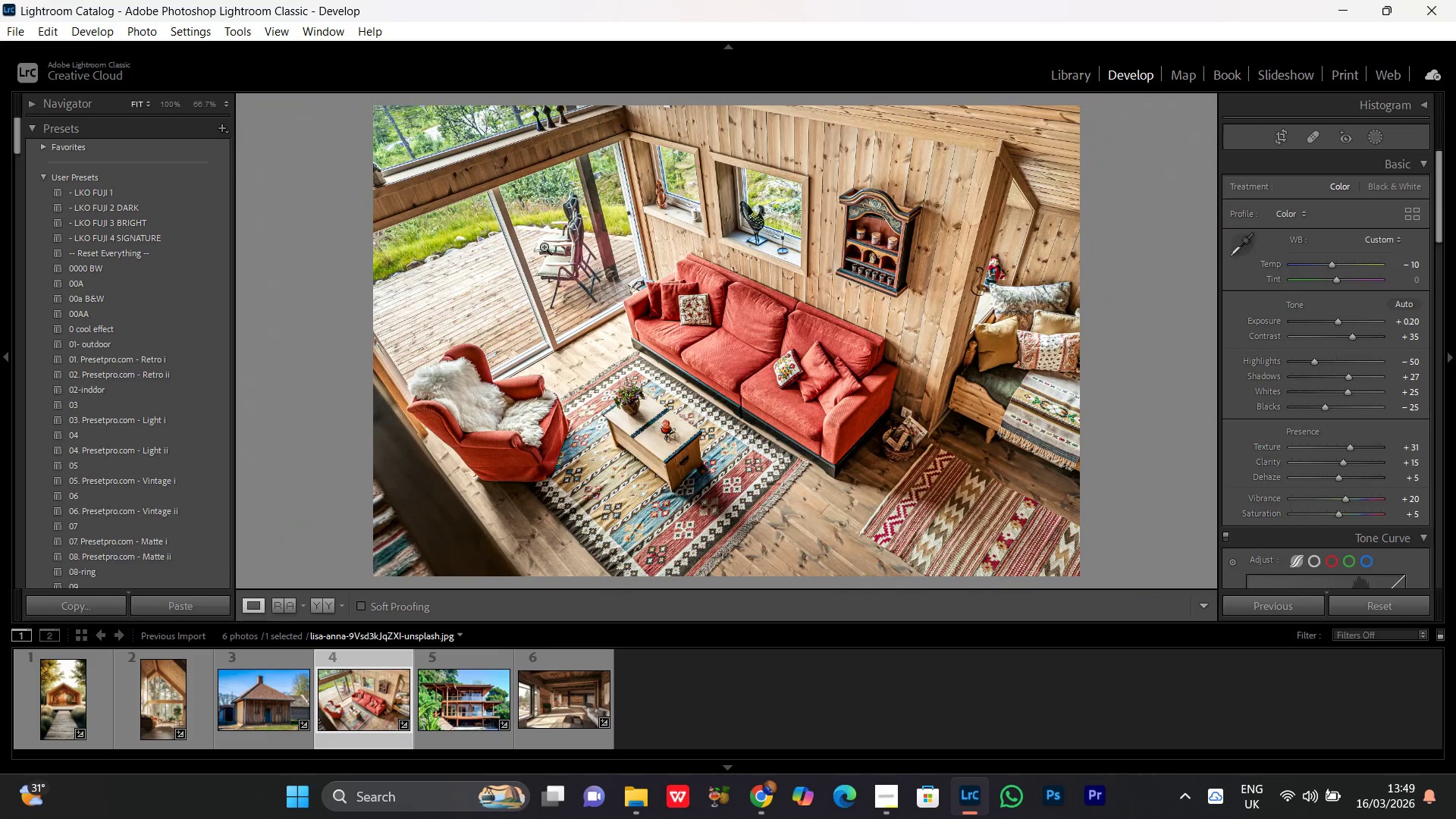 
double_click([541, 239])
 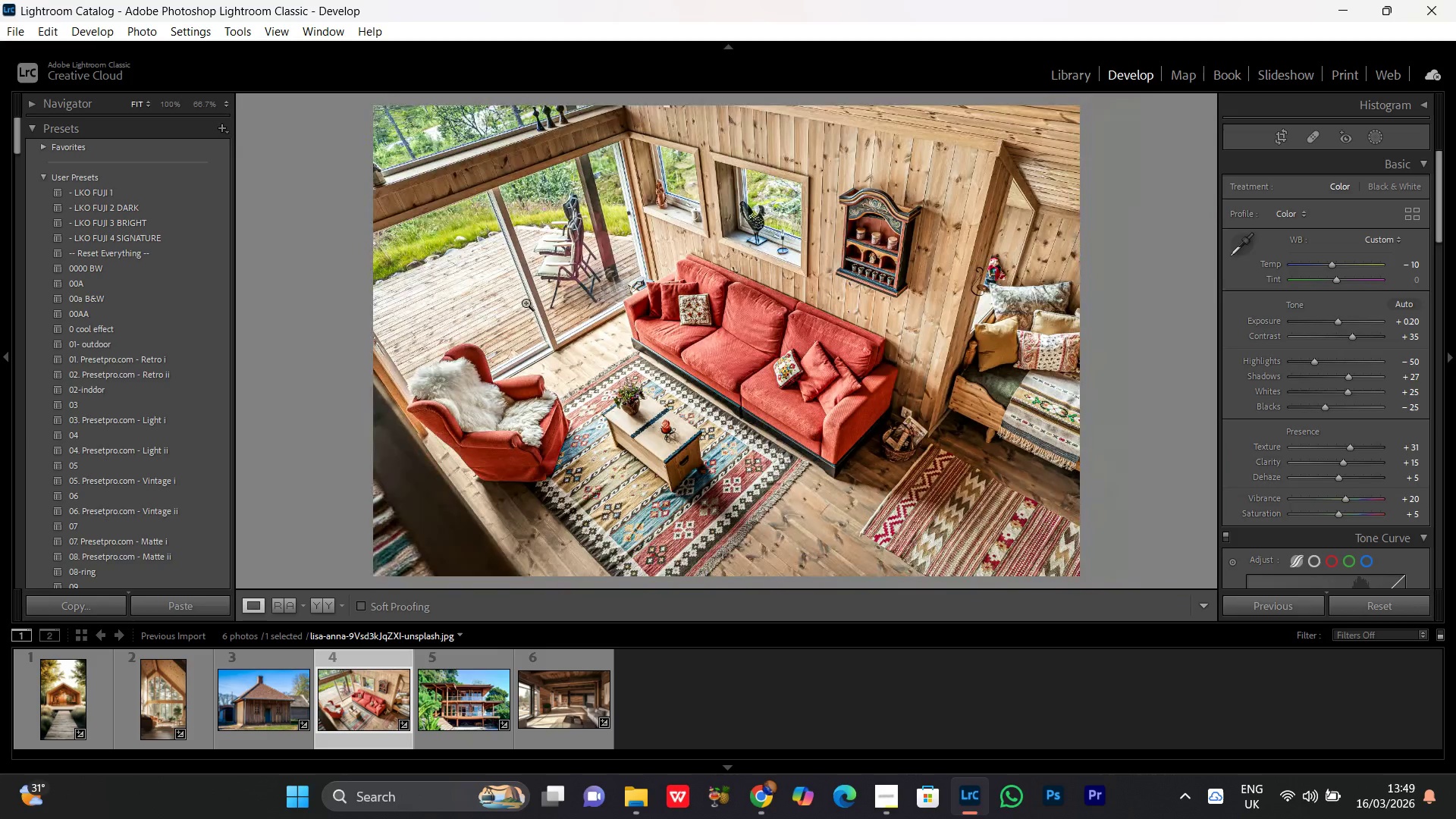 
left_click([514, 298])
 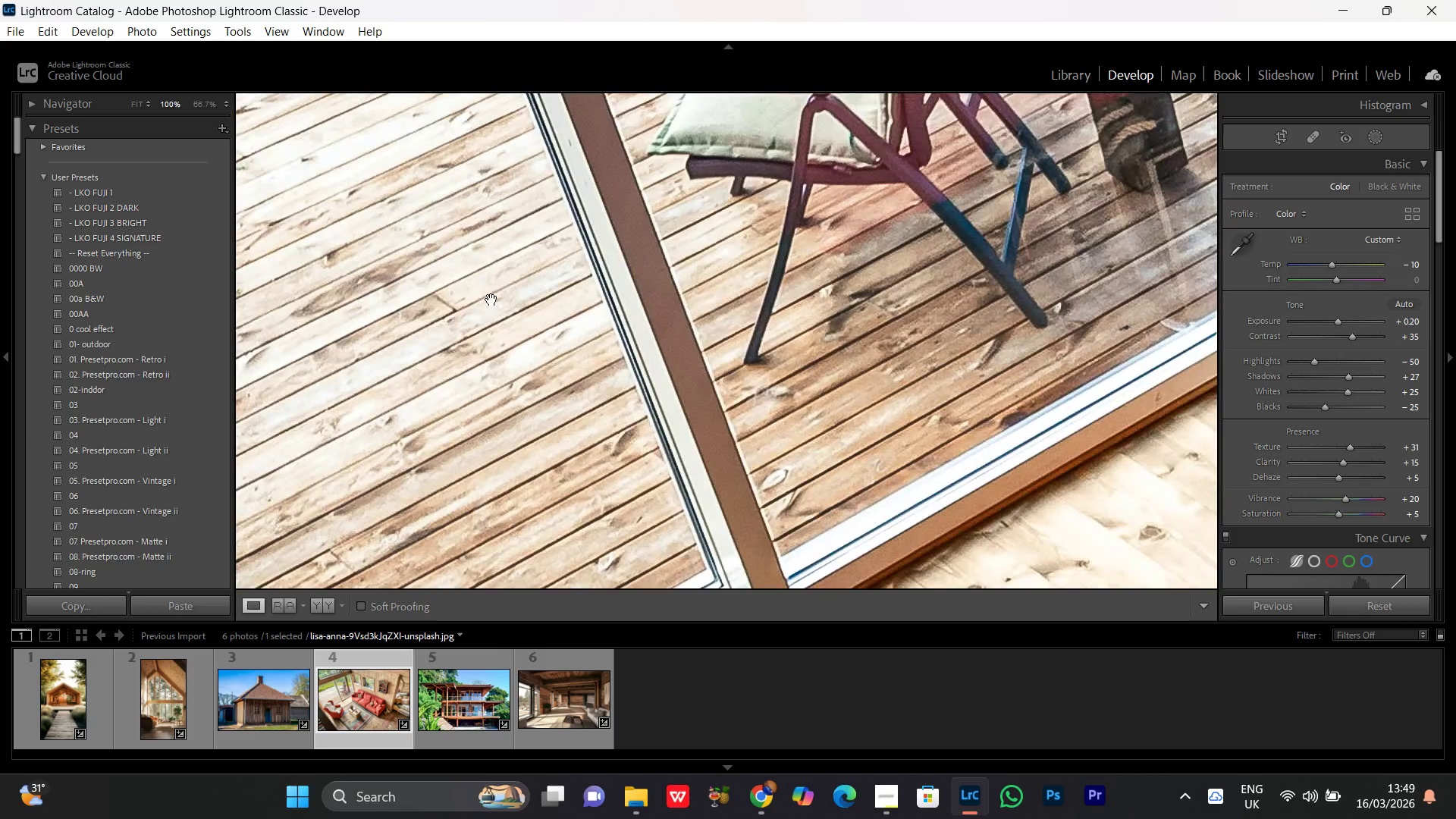 
left_click([491, 300])
 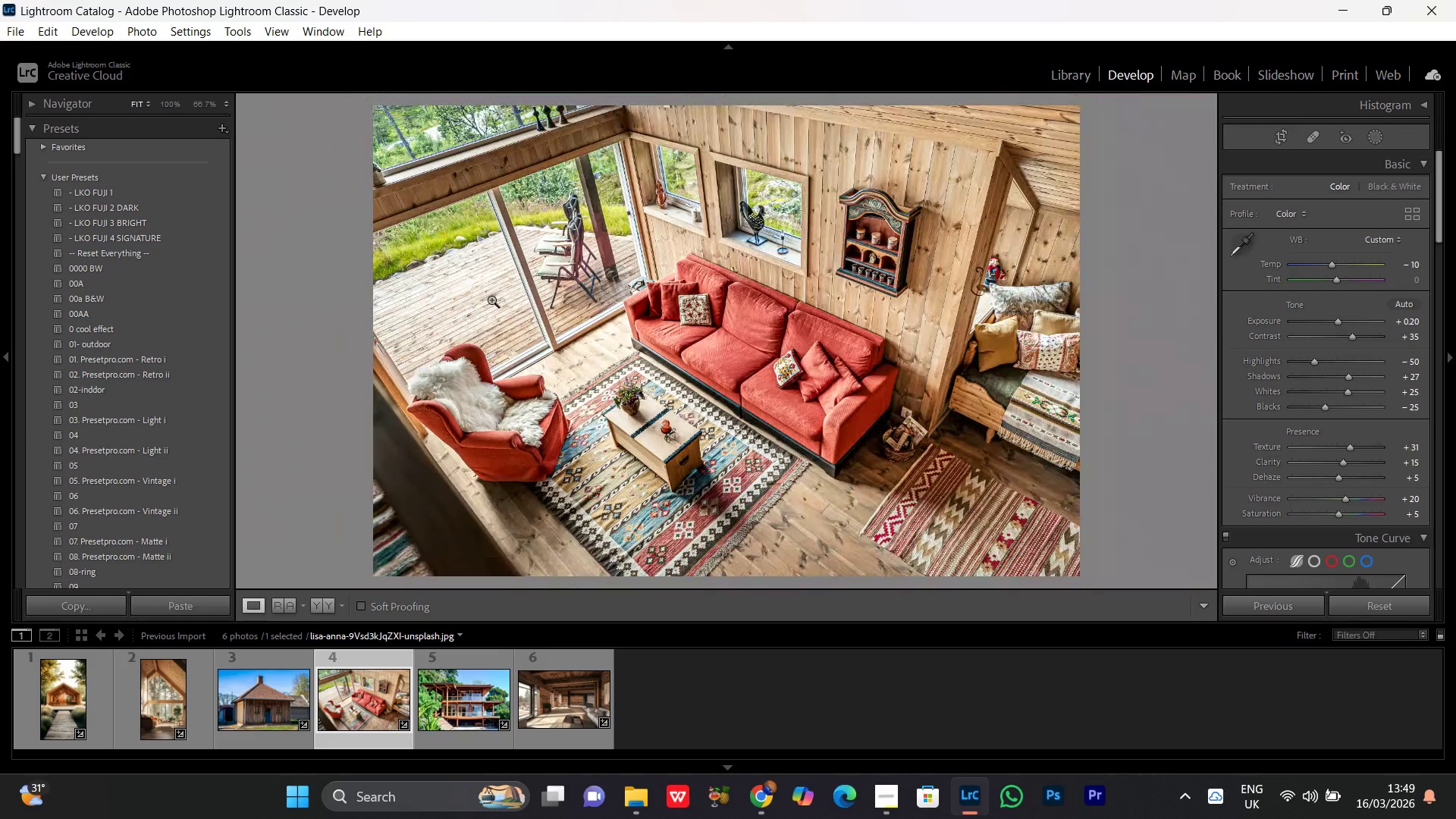 
left_click([491, 300])
 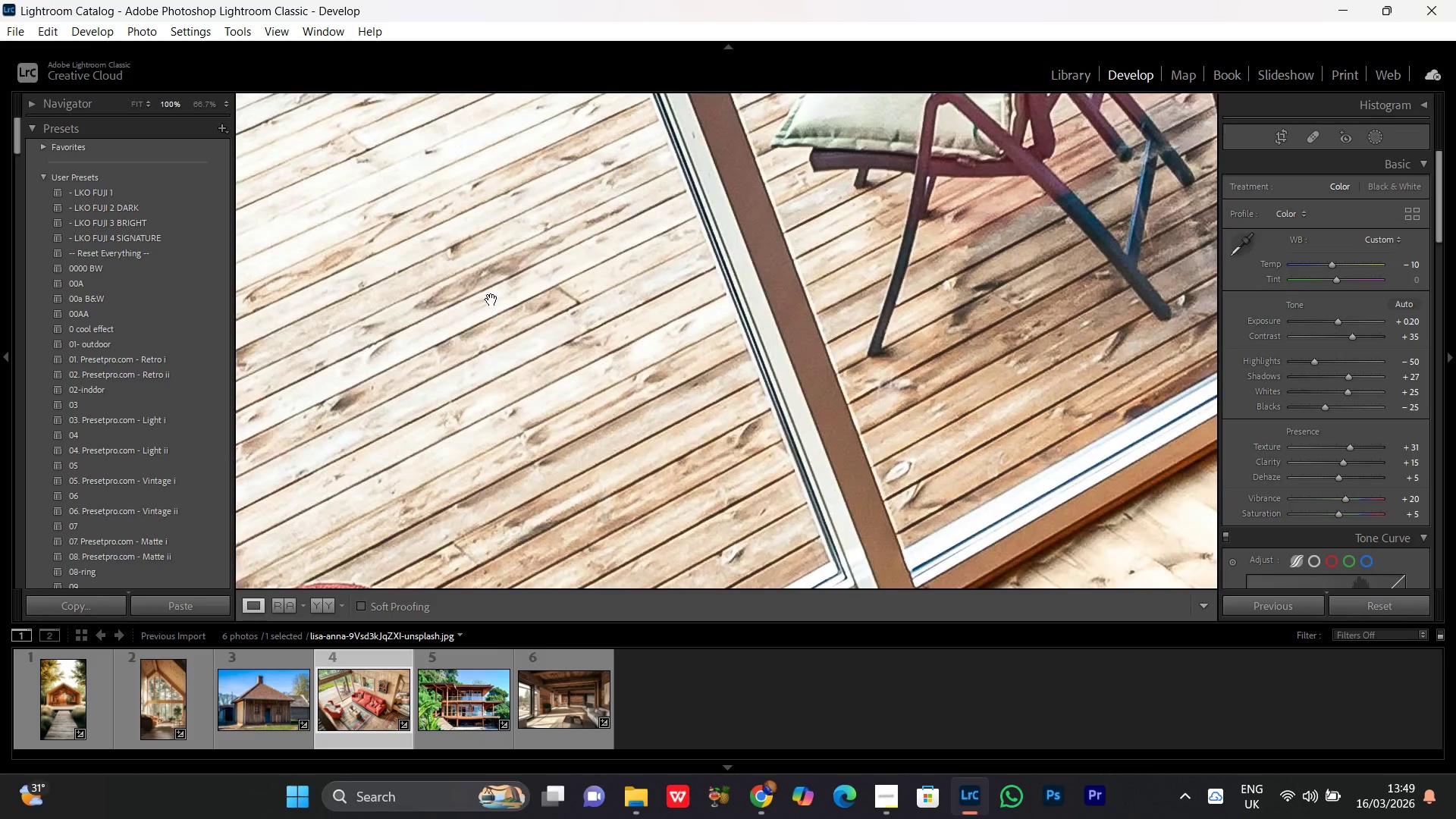 
left_click([491, 300])
 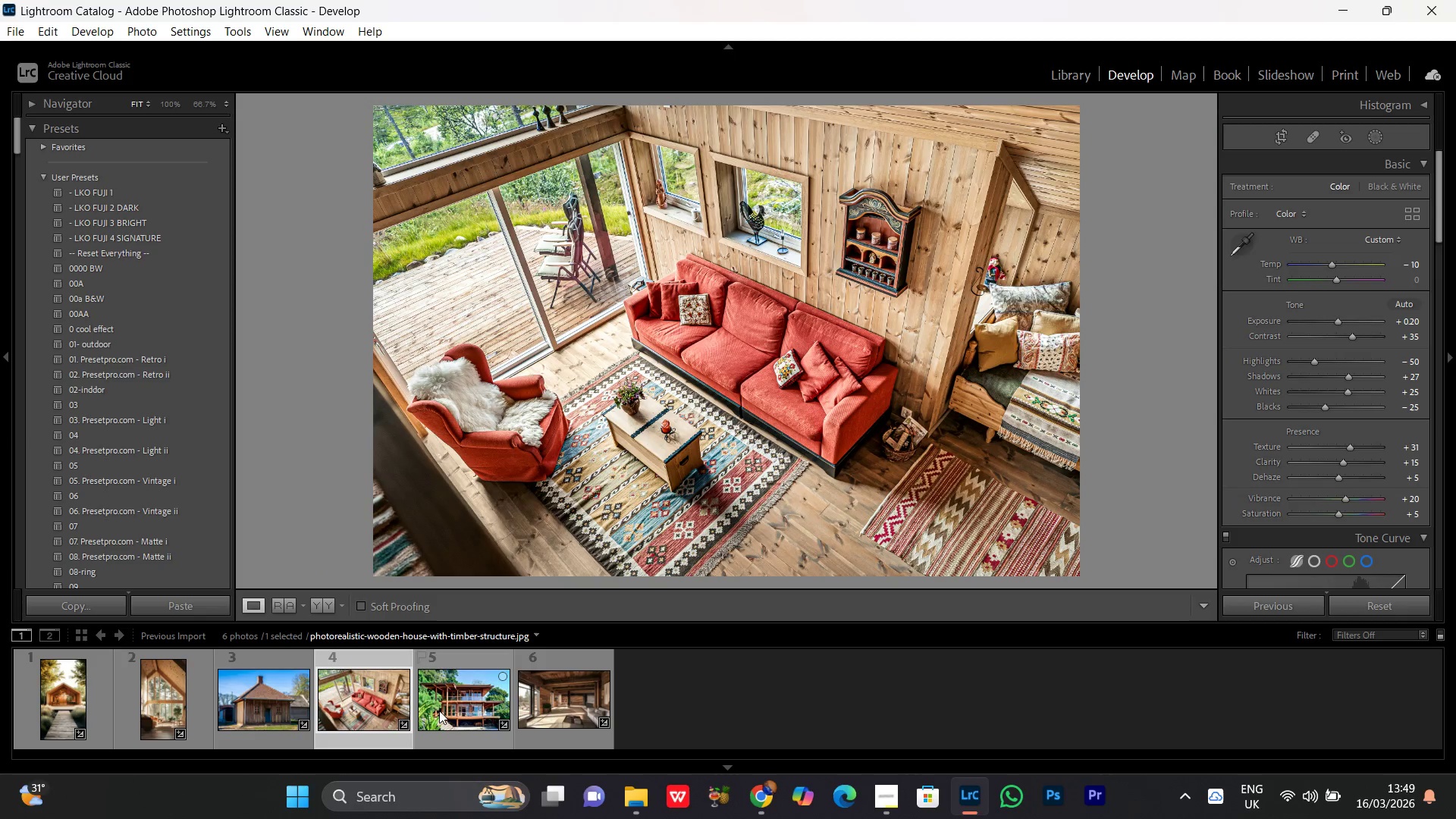 
wait(5.02)
 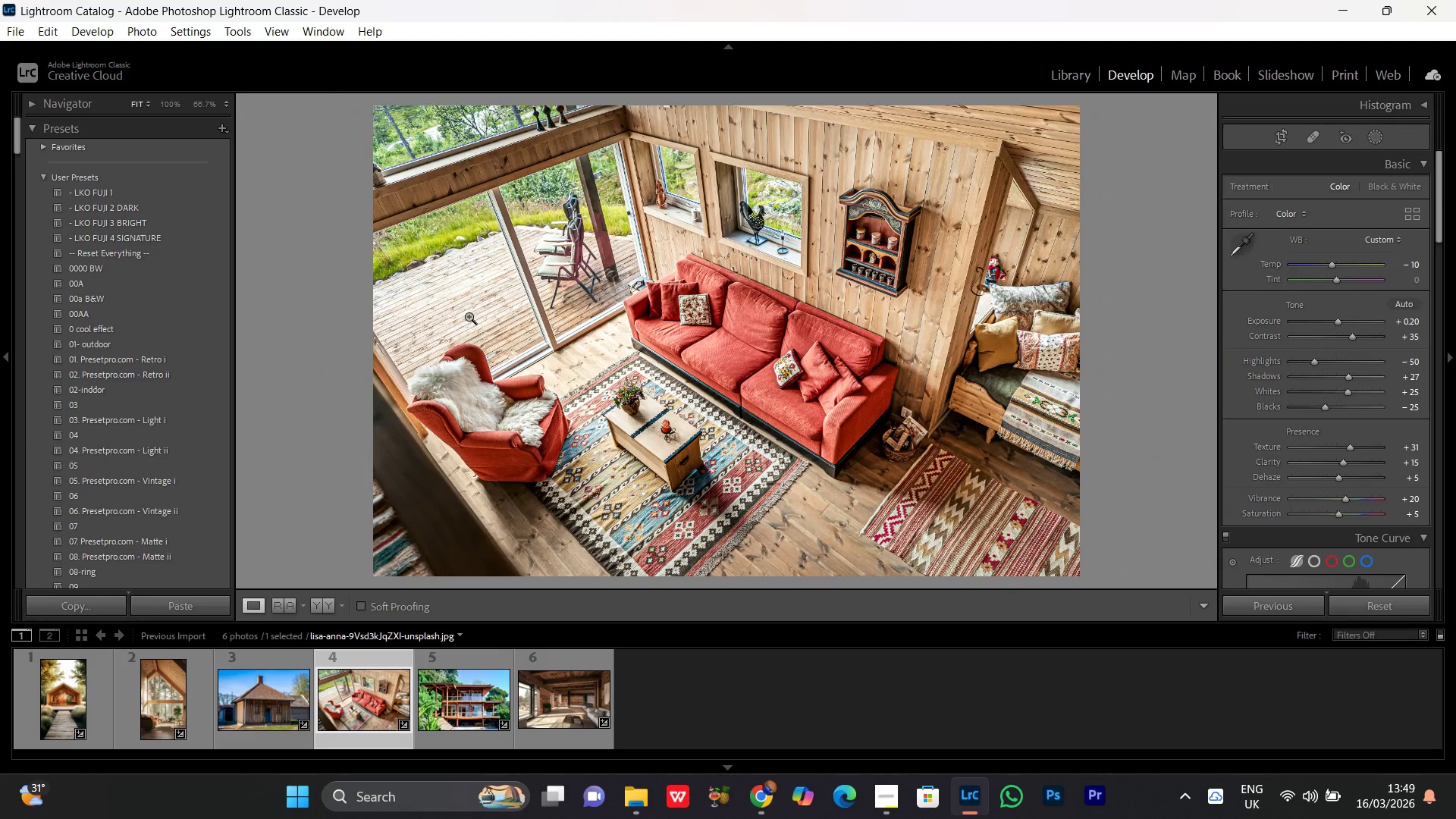 
left_click_drag(start_coordinate=[170, 715], to_coordinate=[173, 709])
 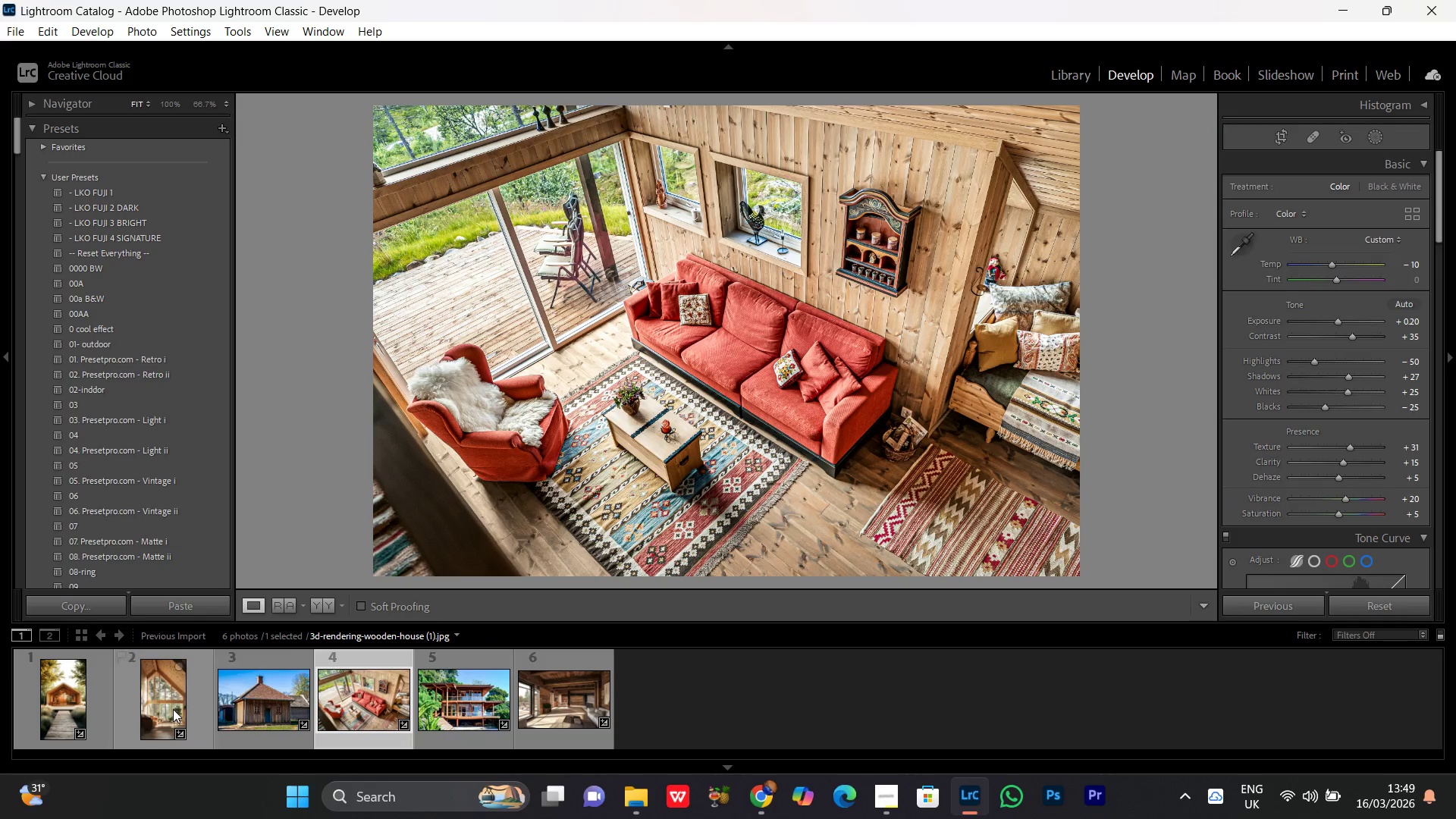 
double_click([173, 709])
 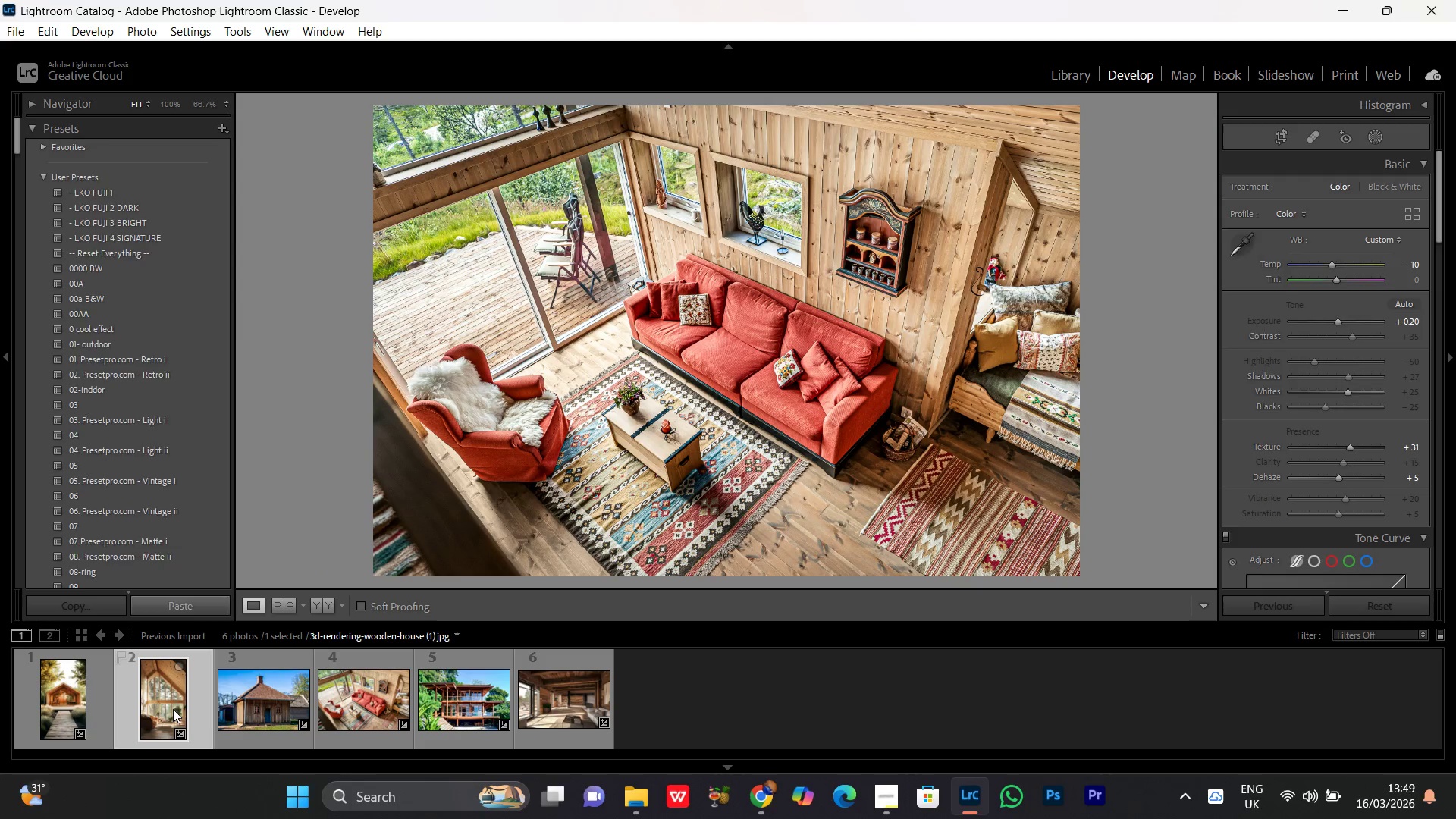 
triple_click([173, 709])
 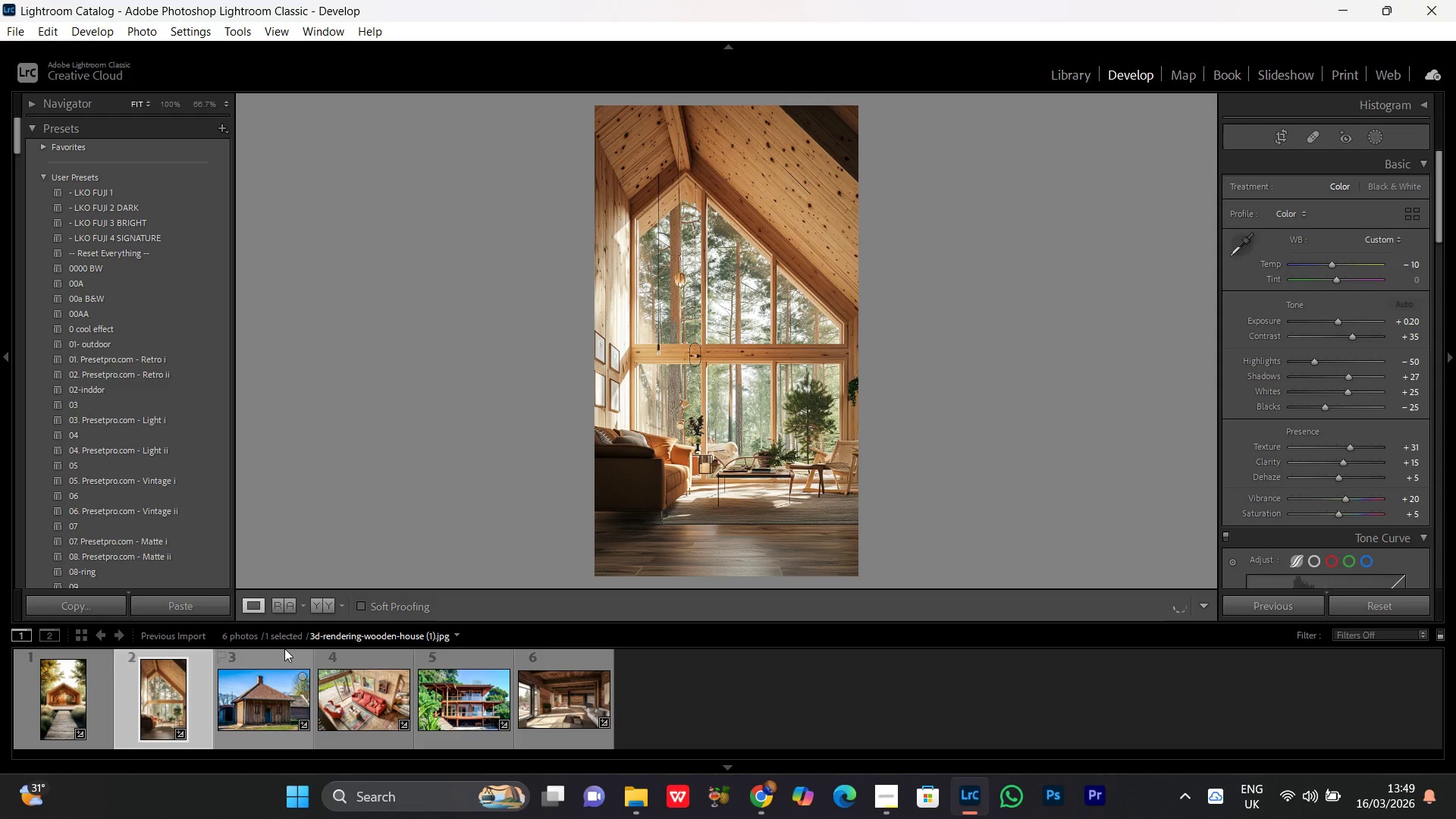 
left_click([324, 608])
 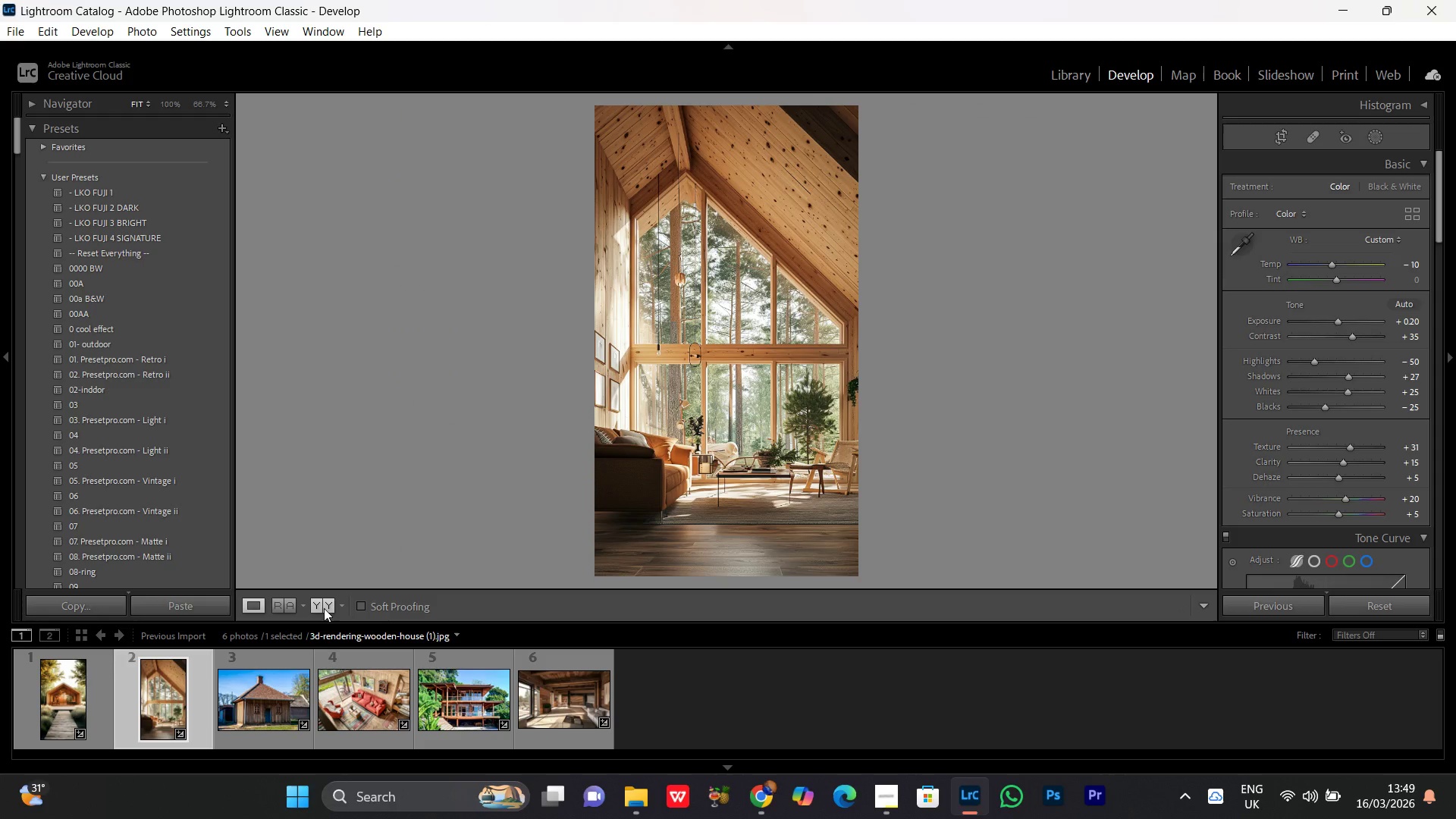 
left_click([324, 608])
 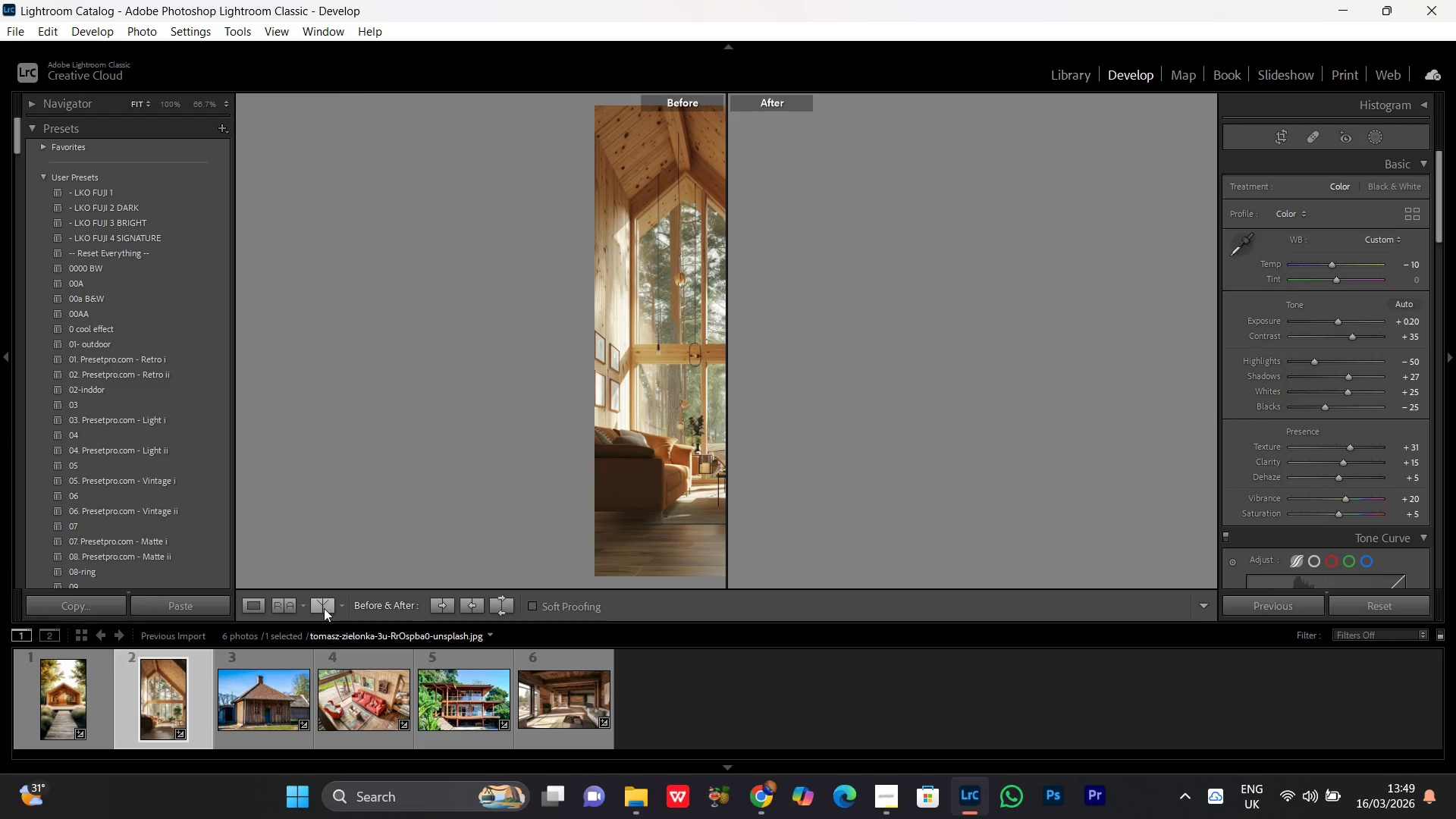 
left_click([324, 608])
 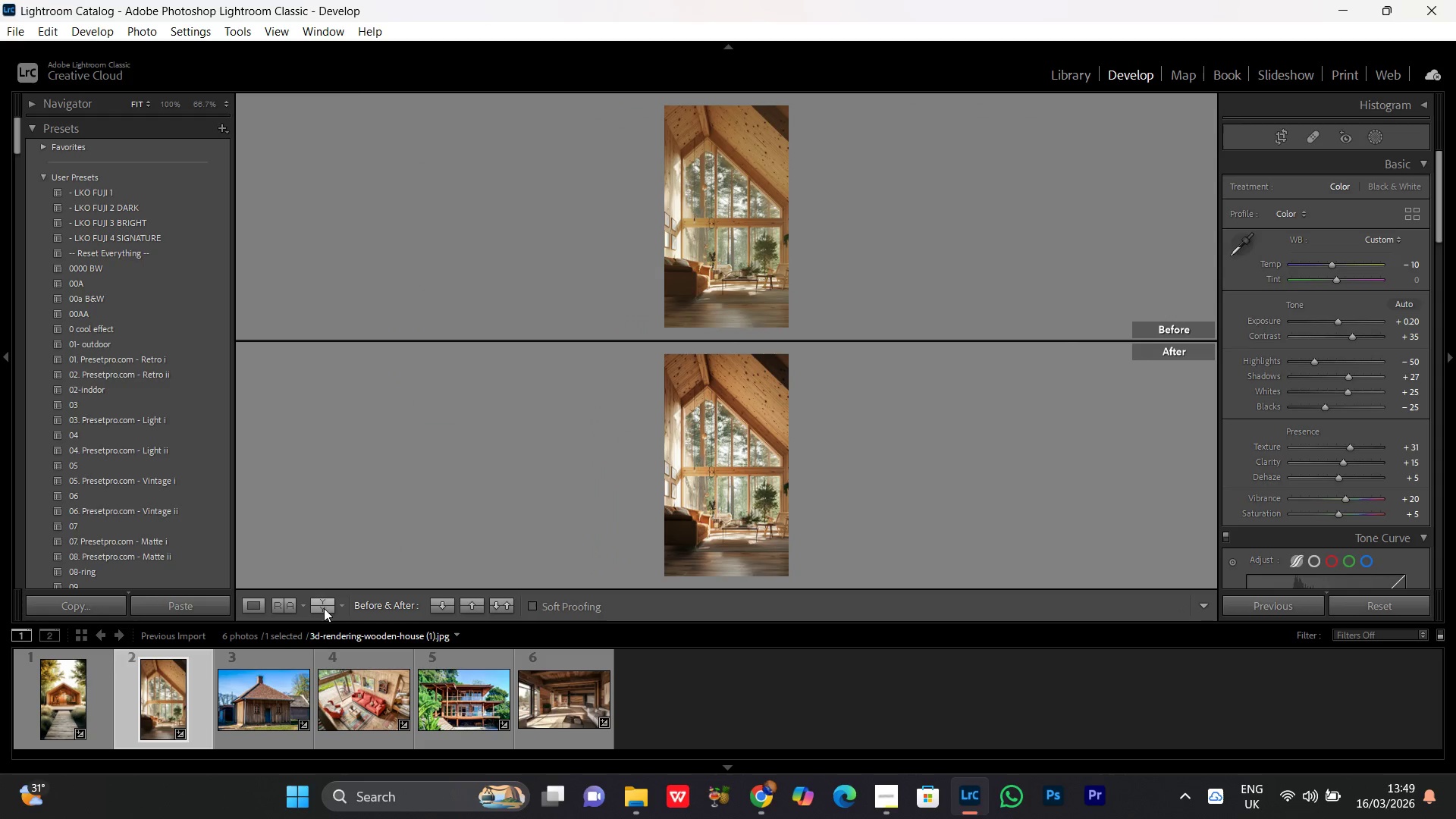 
left_click([324, 608])
 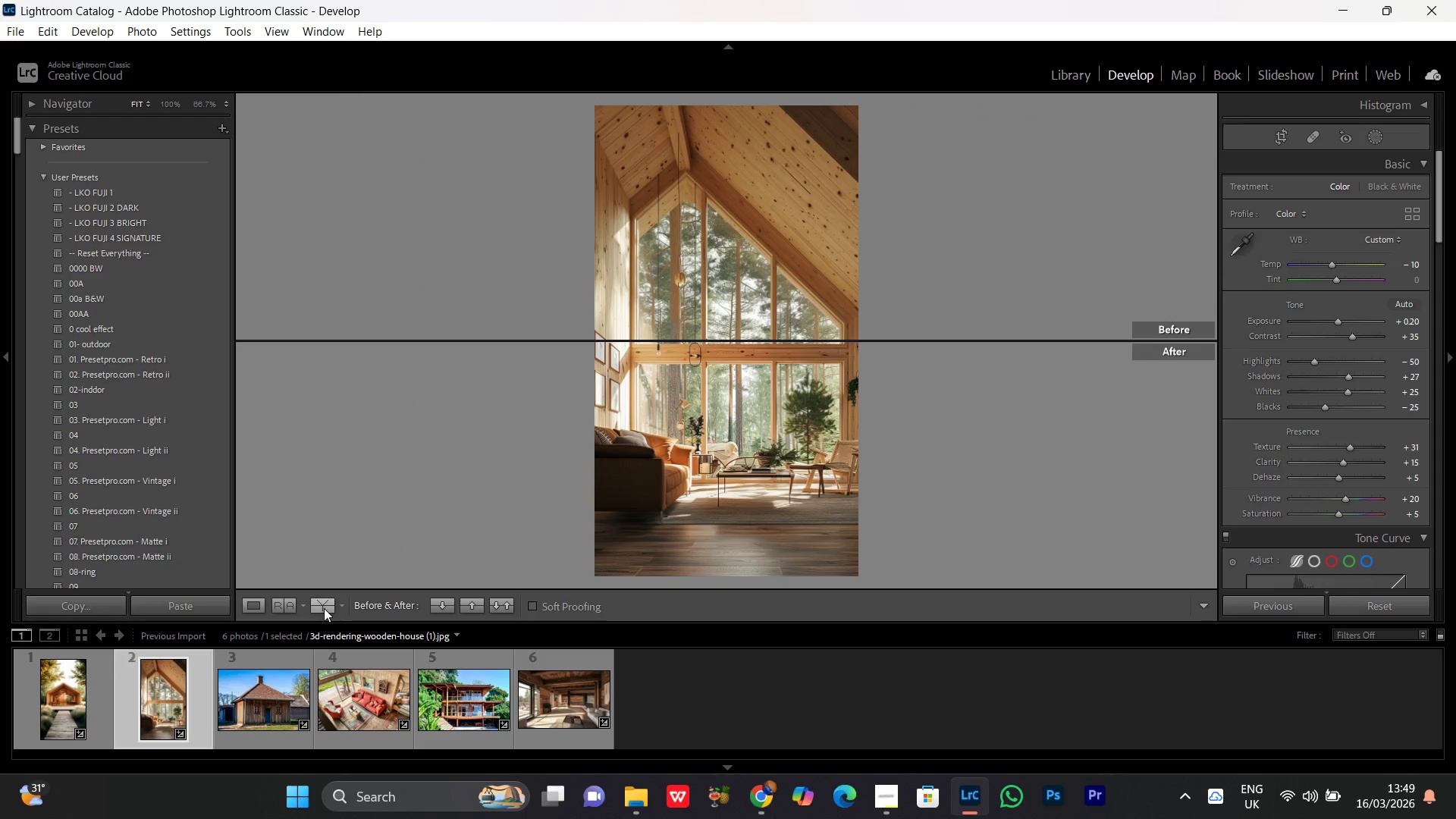 
left_click([324, 608])
 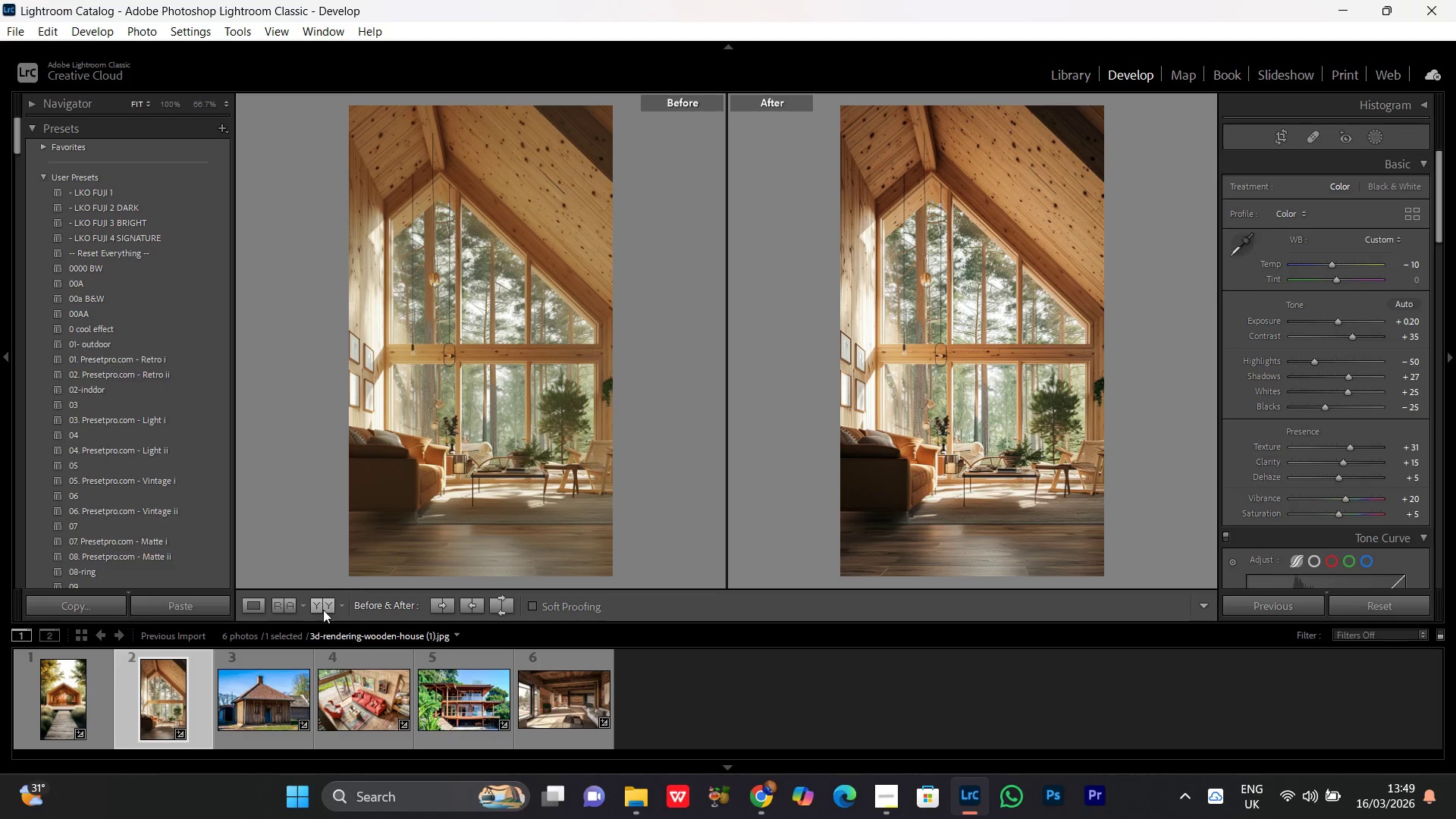 
left_click([253, 606])
 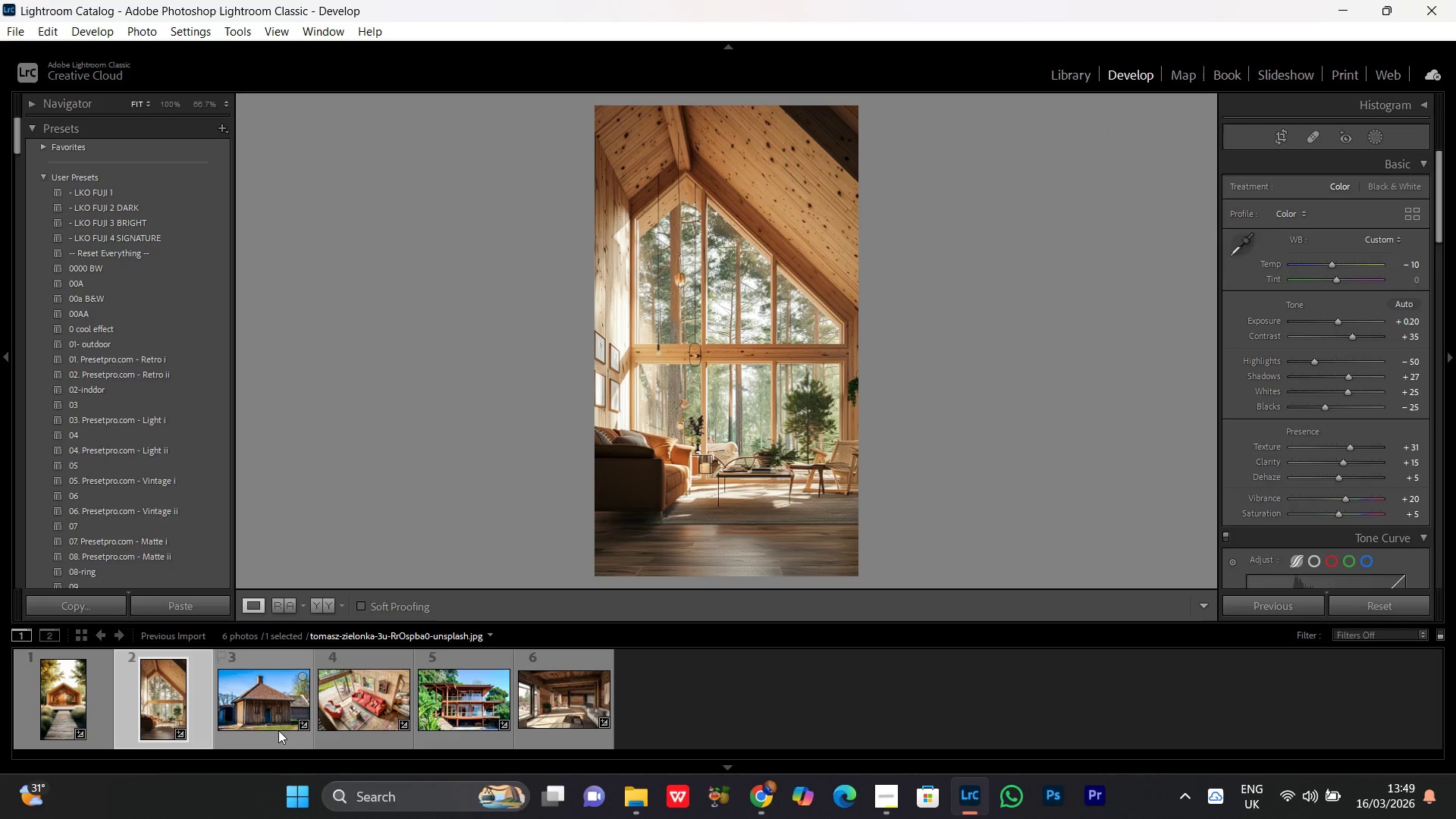 
mouse_move([481, 709])
 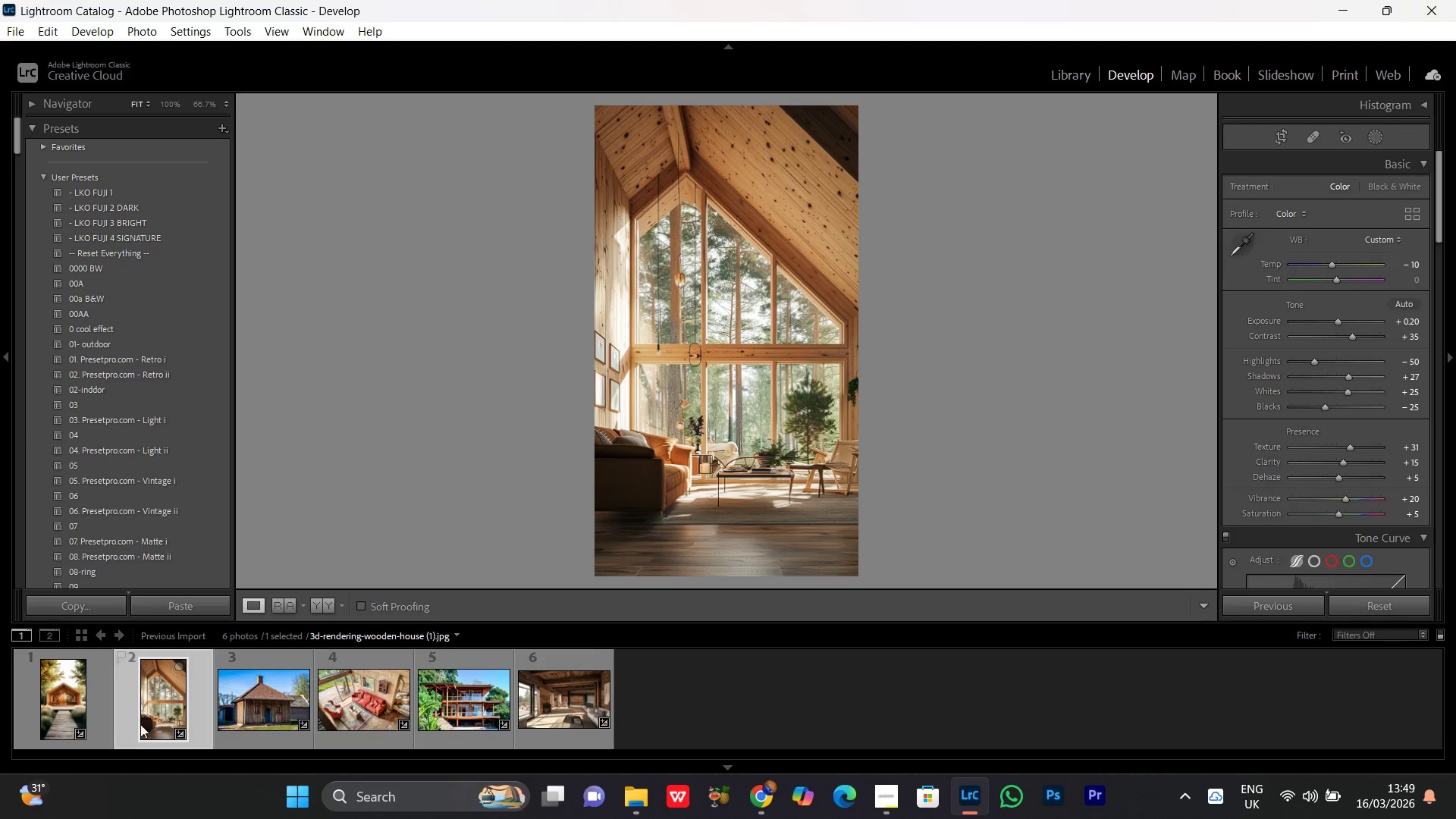 
left_click([76, 706])
 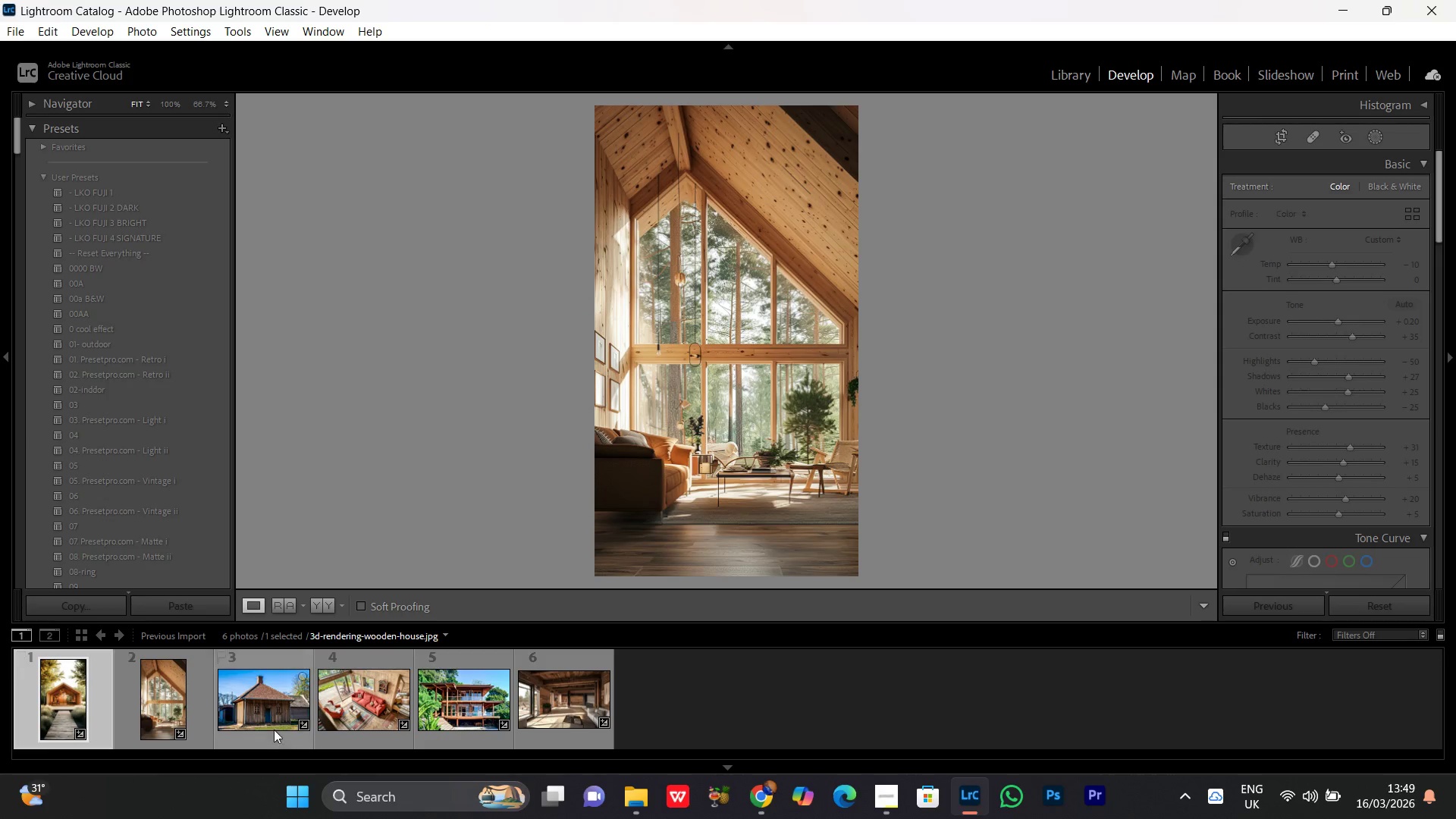 
left_click([274, 719])
 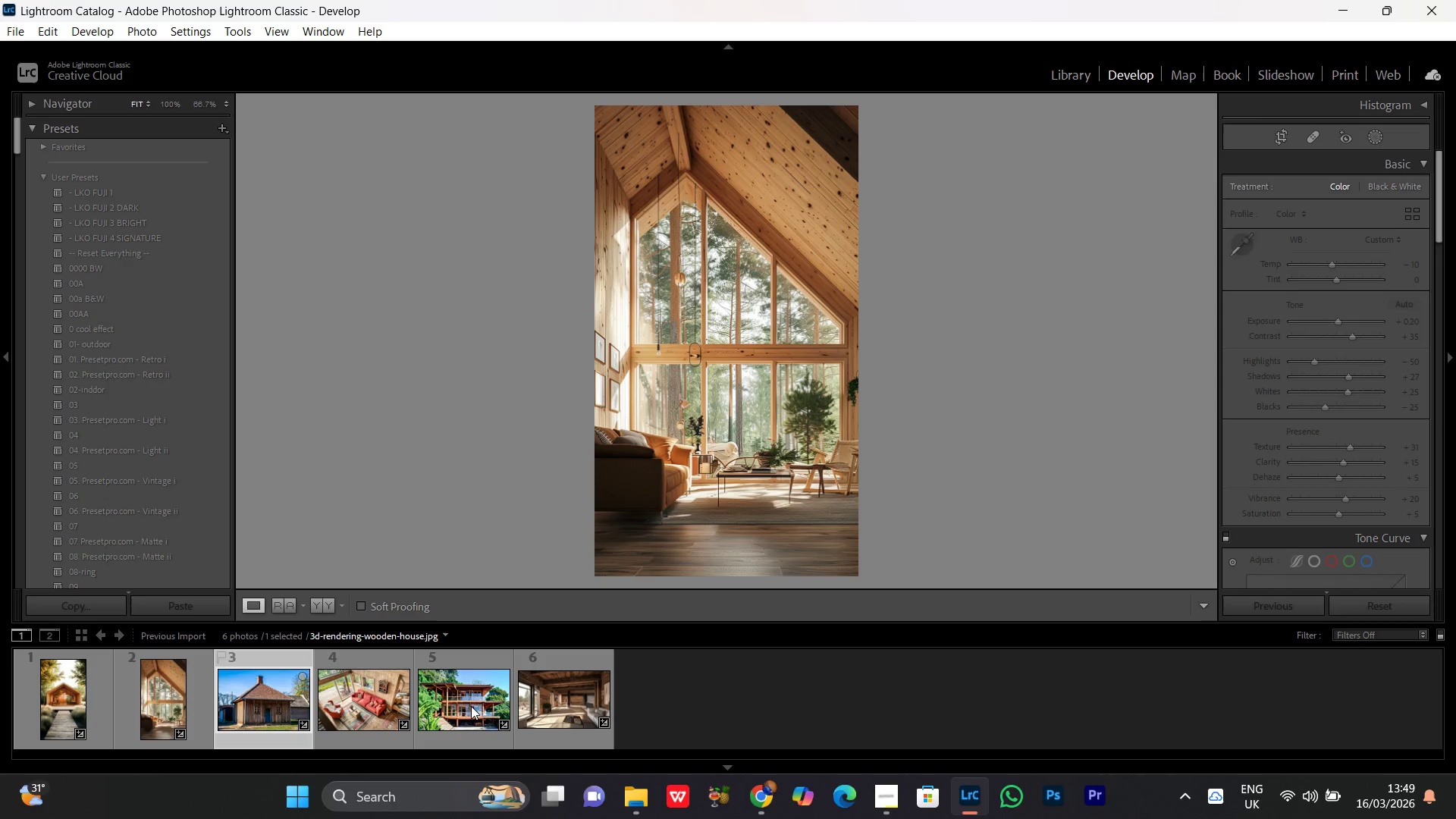 
left_click([471, 706])
 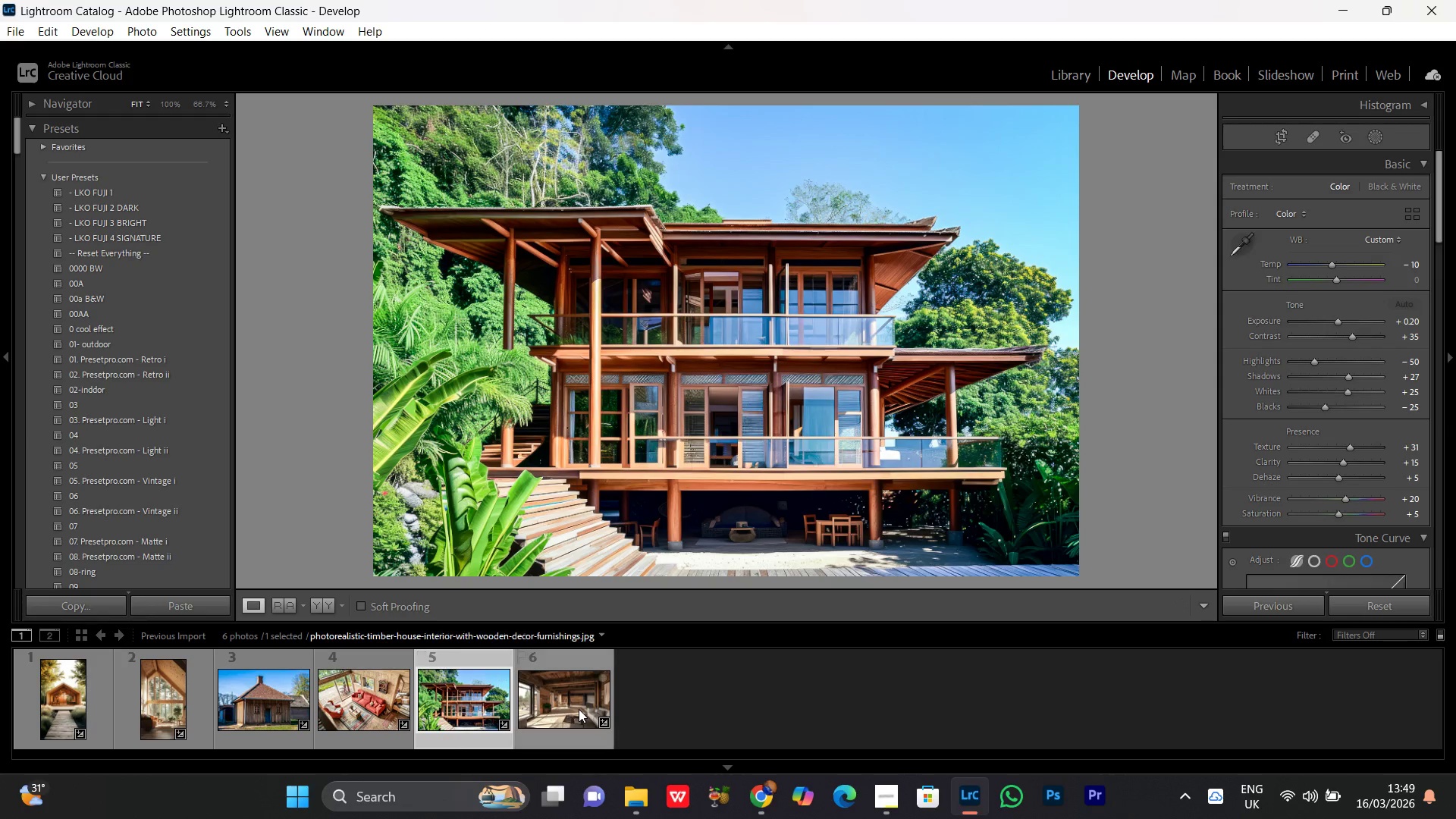 
triple_click([155, 714])
 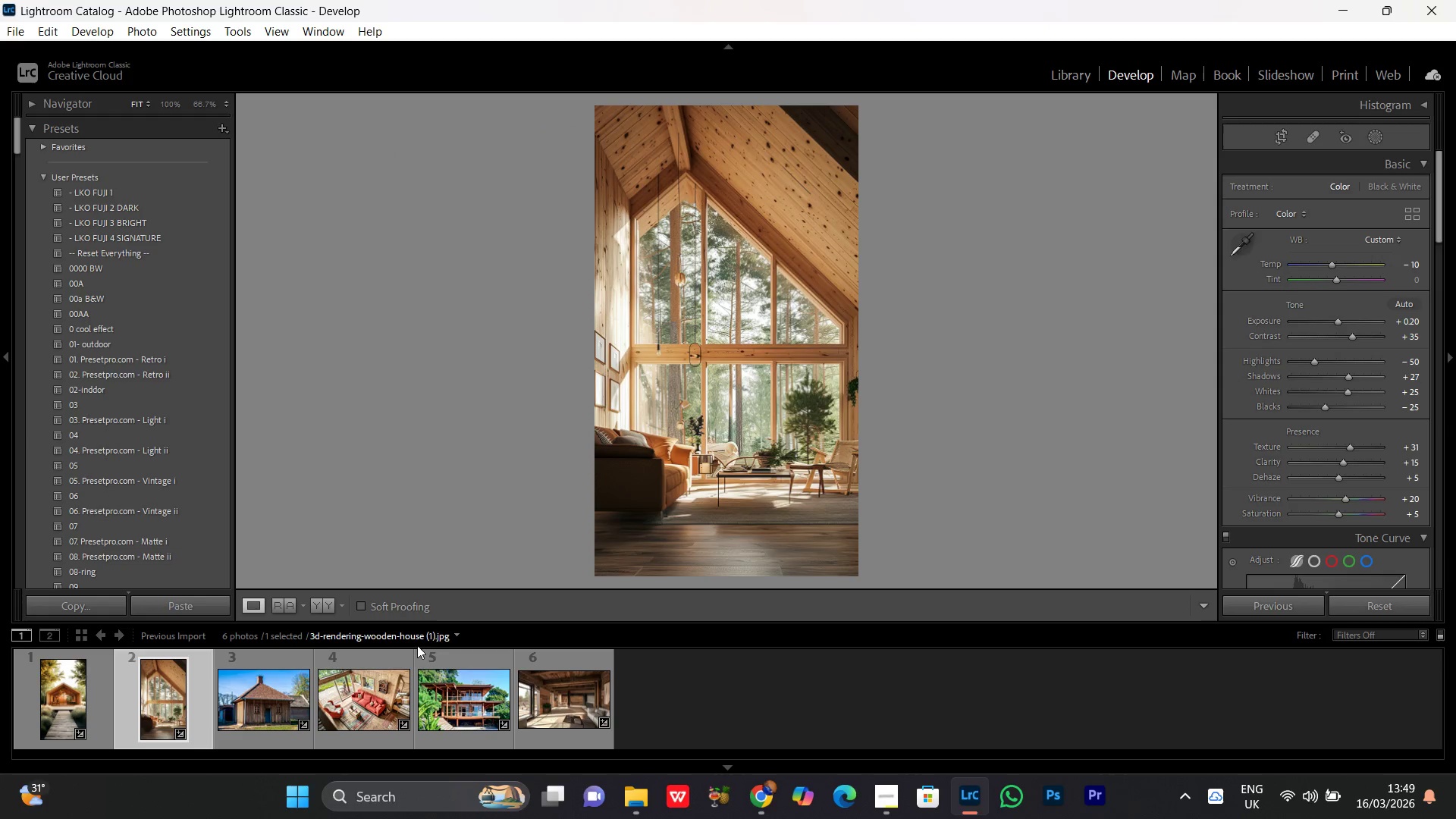 
double_click([155, 714])
 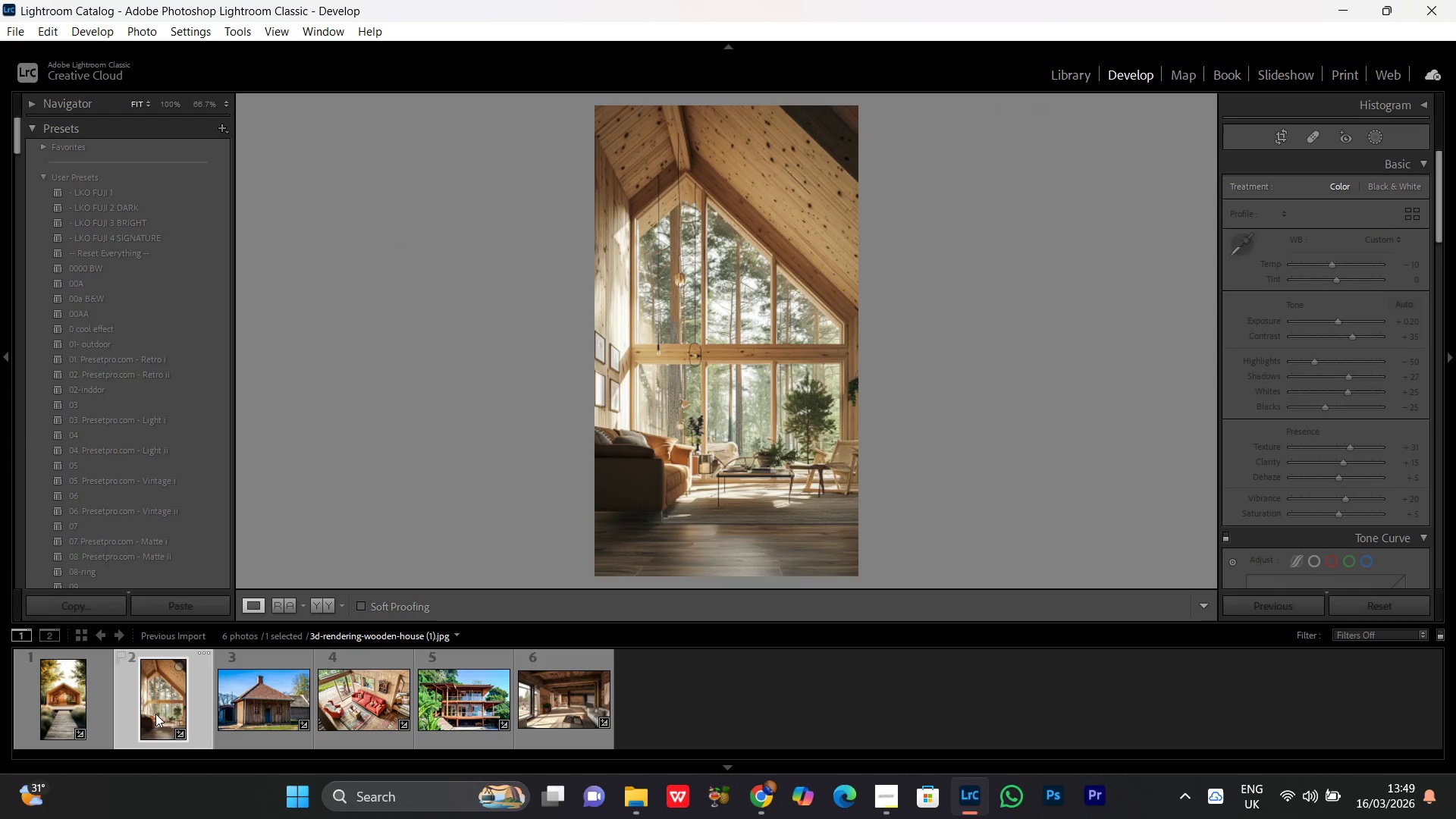 
left_click([325, 611])
 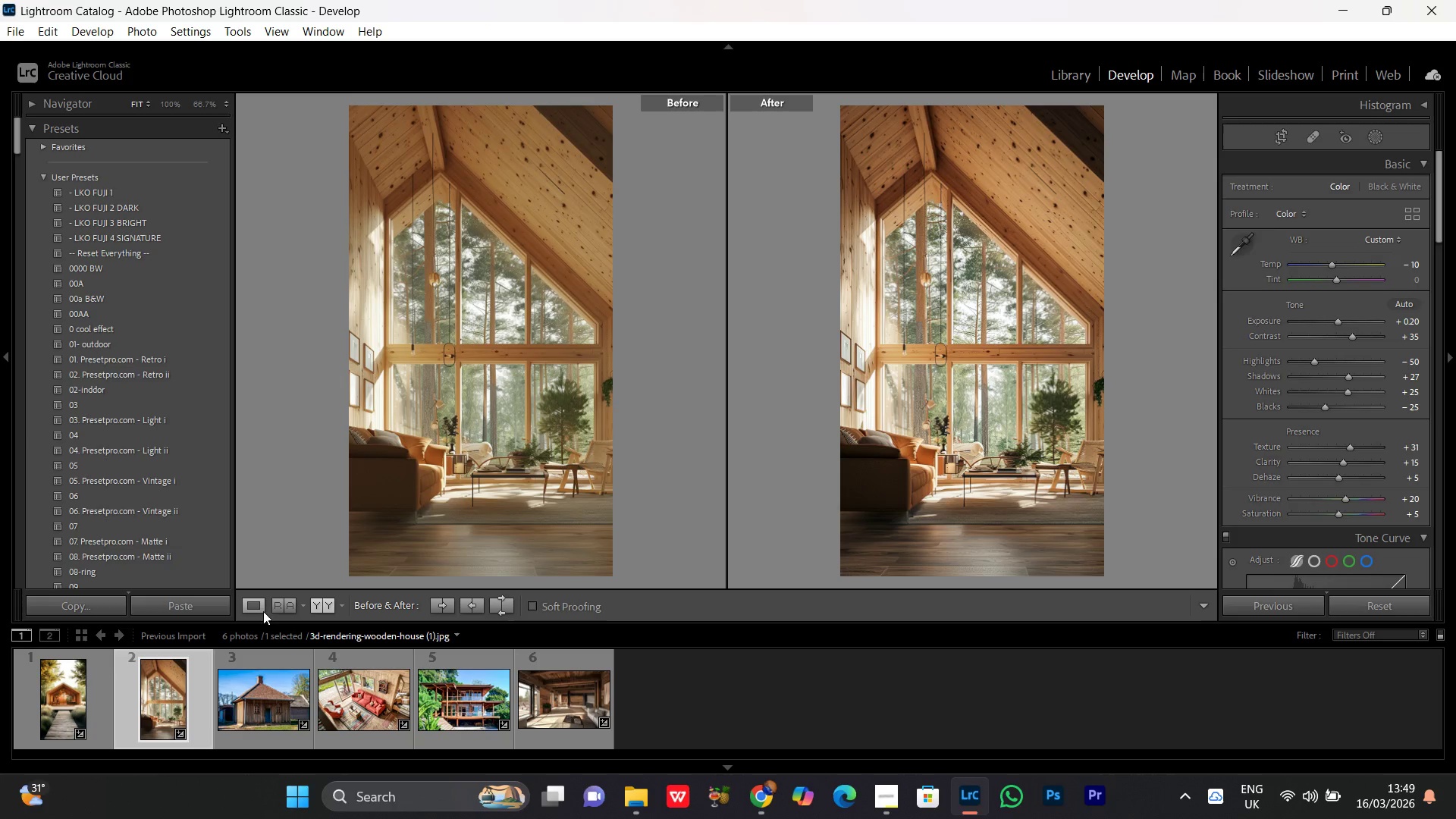 
double_click([259, 609])
 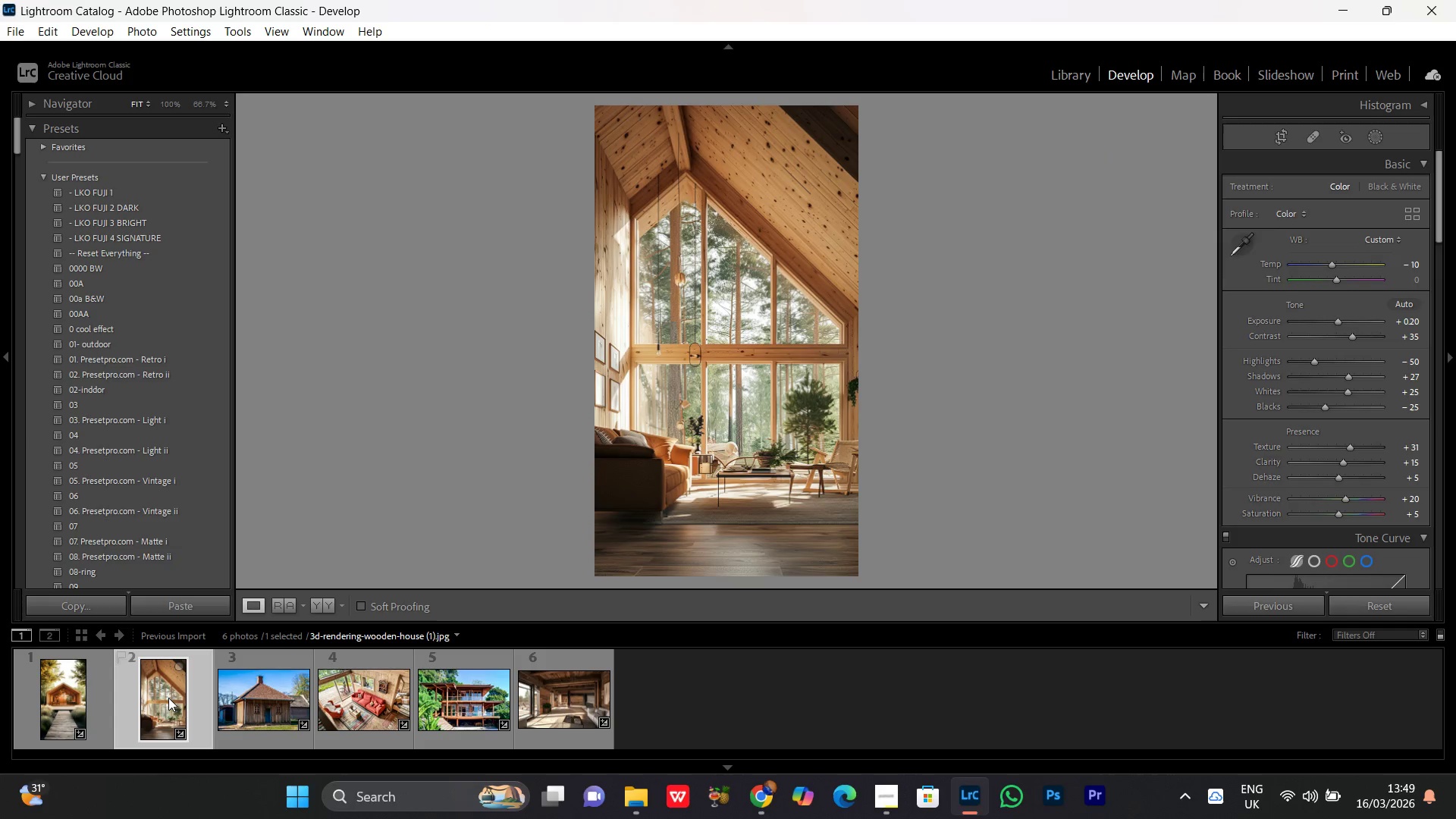 
left_click([164, 696])
 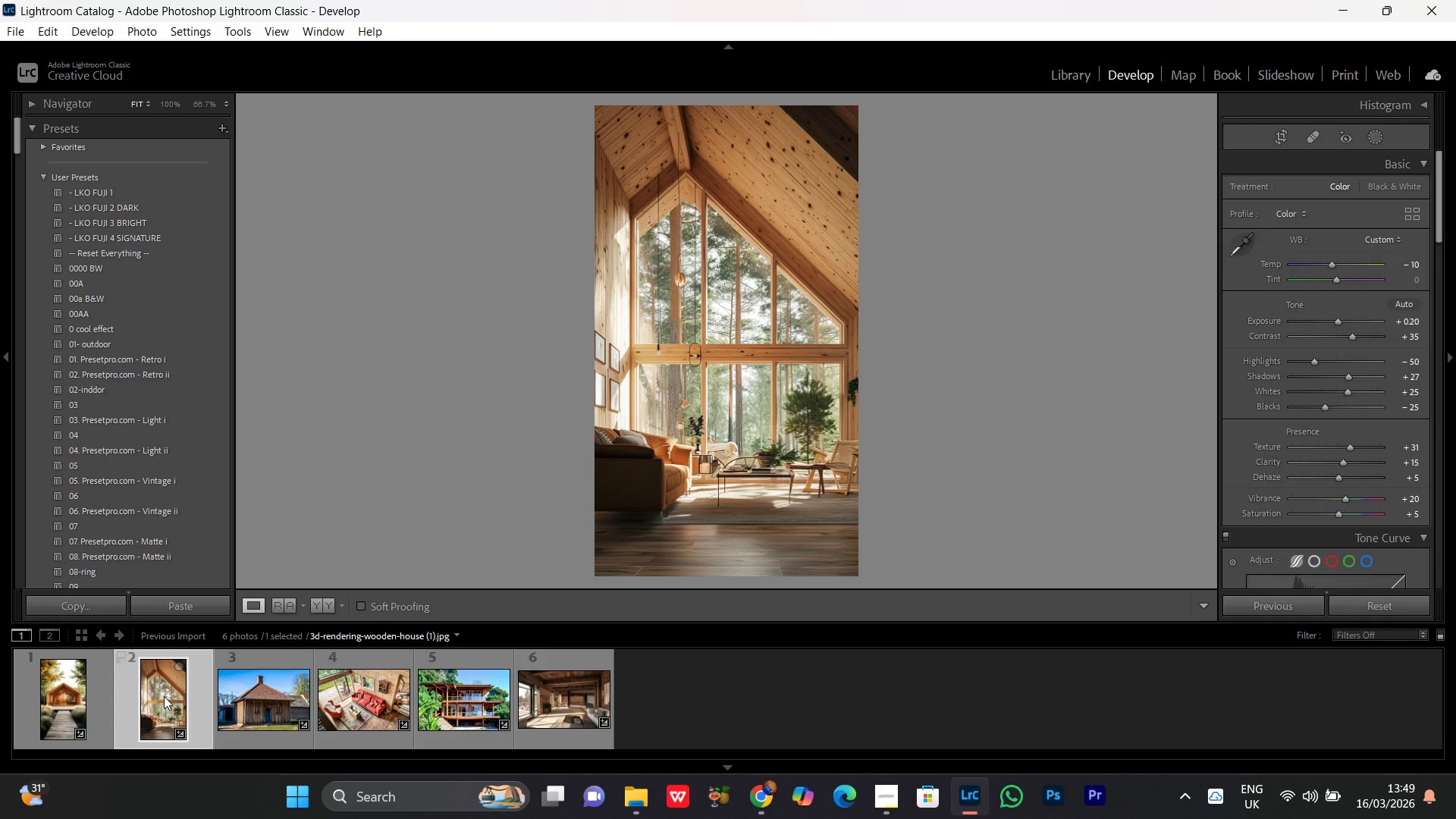 
key(Delete)
 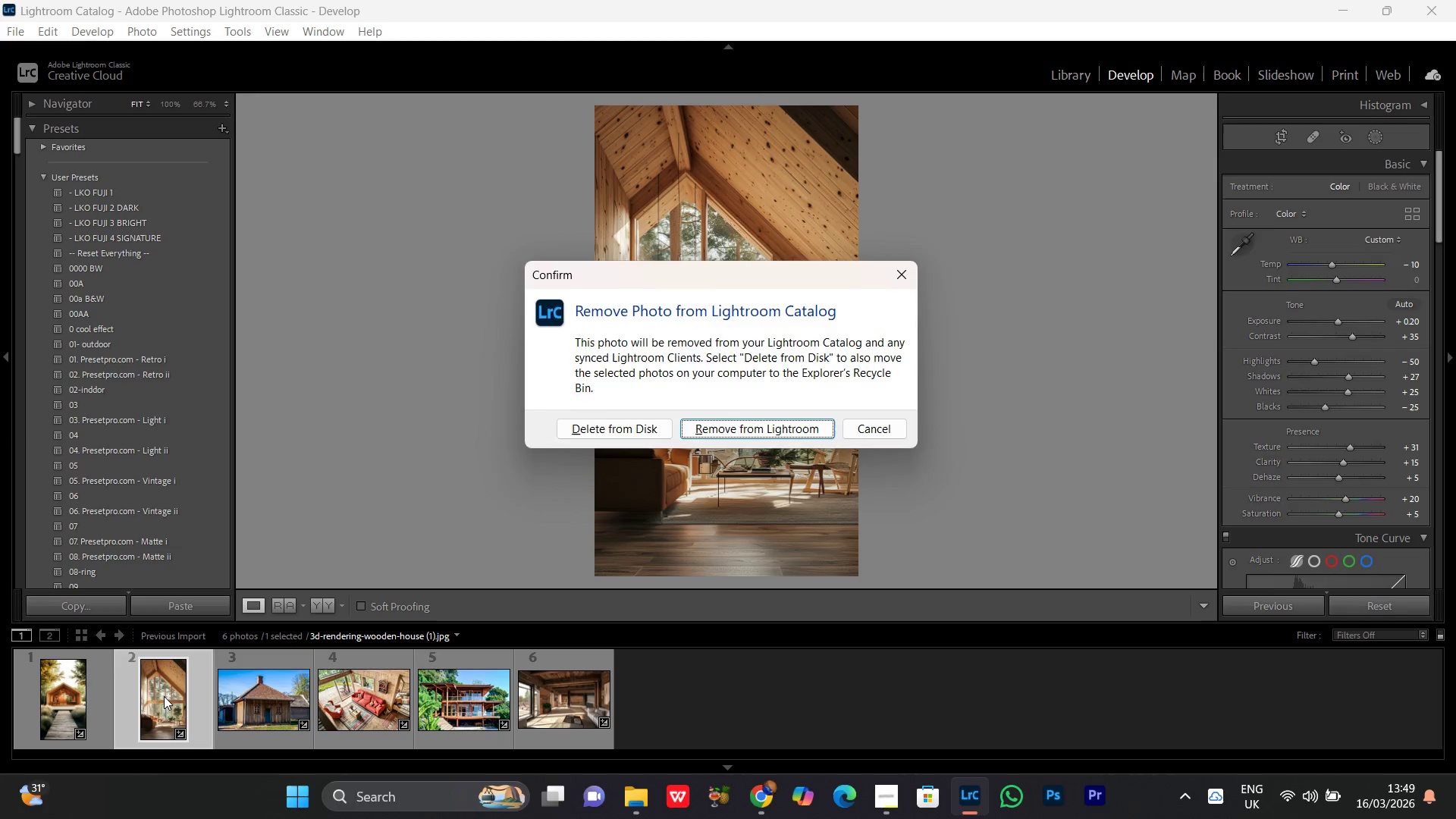 
key(Enter)
 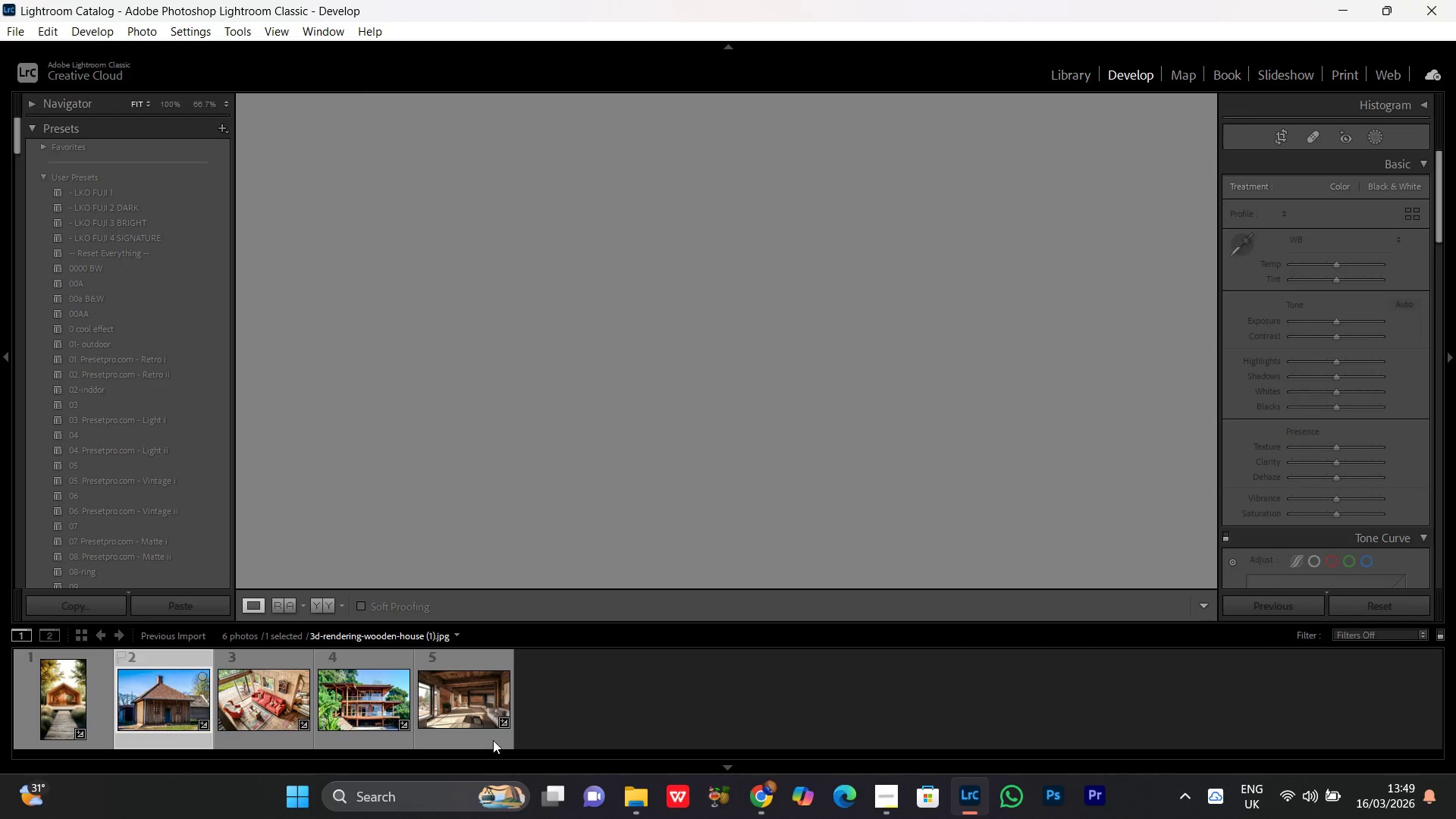 
double_click([467, 715])
 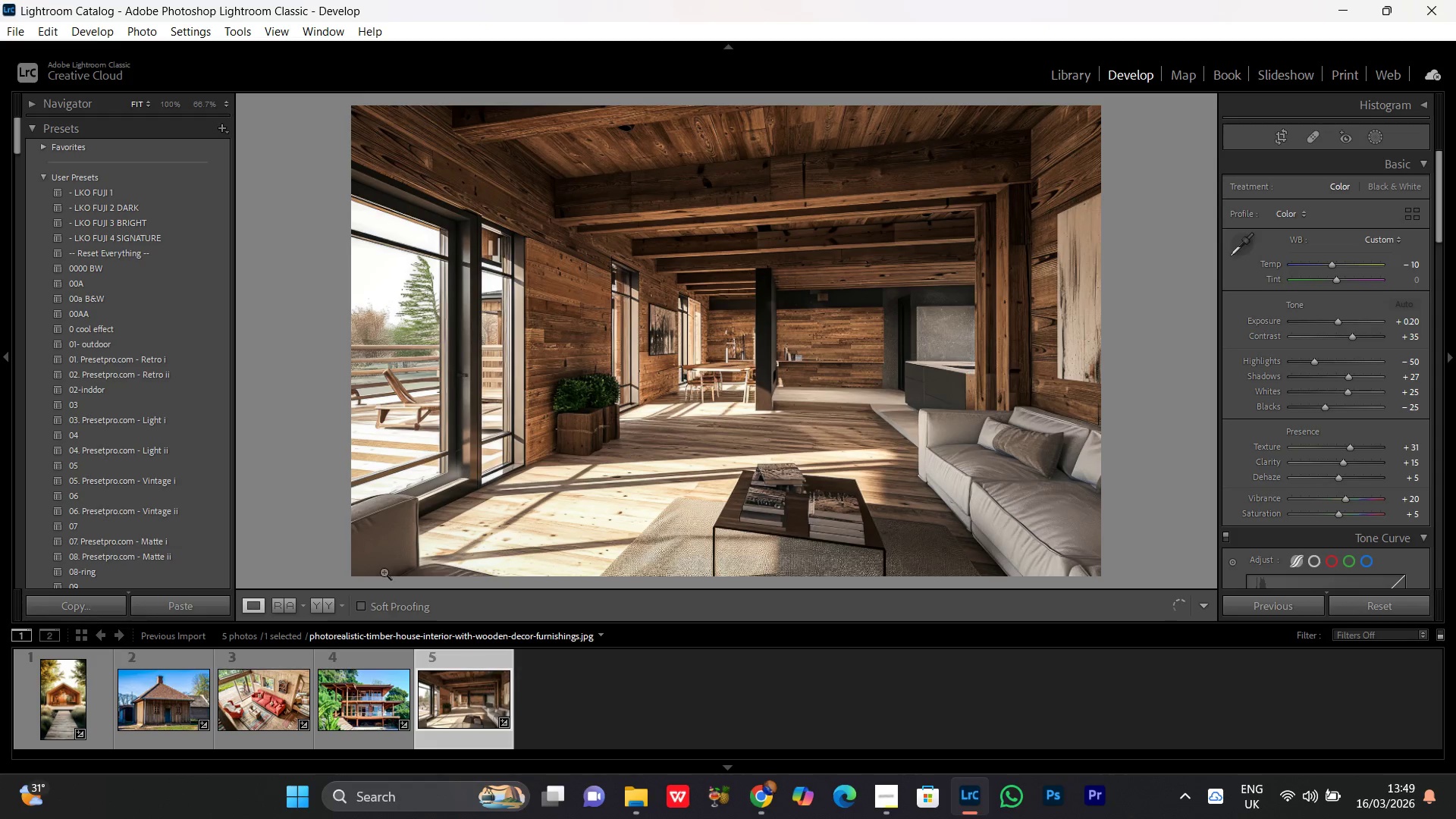 
double_click([322, 608])
 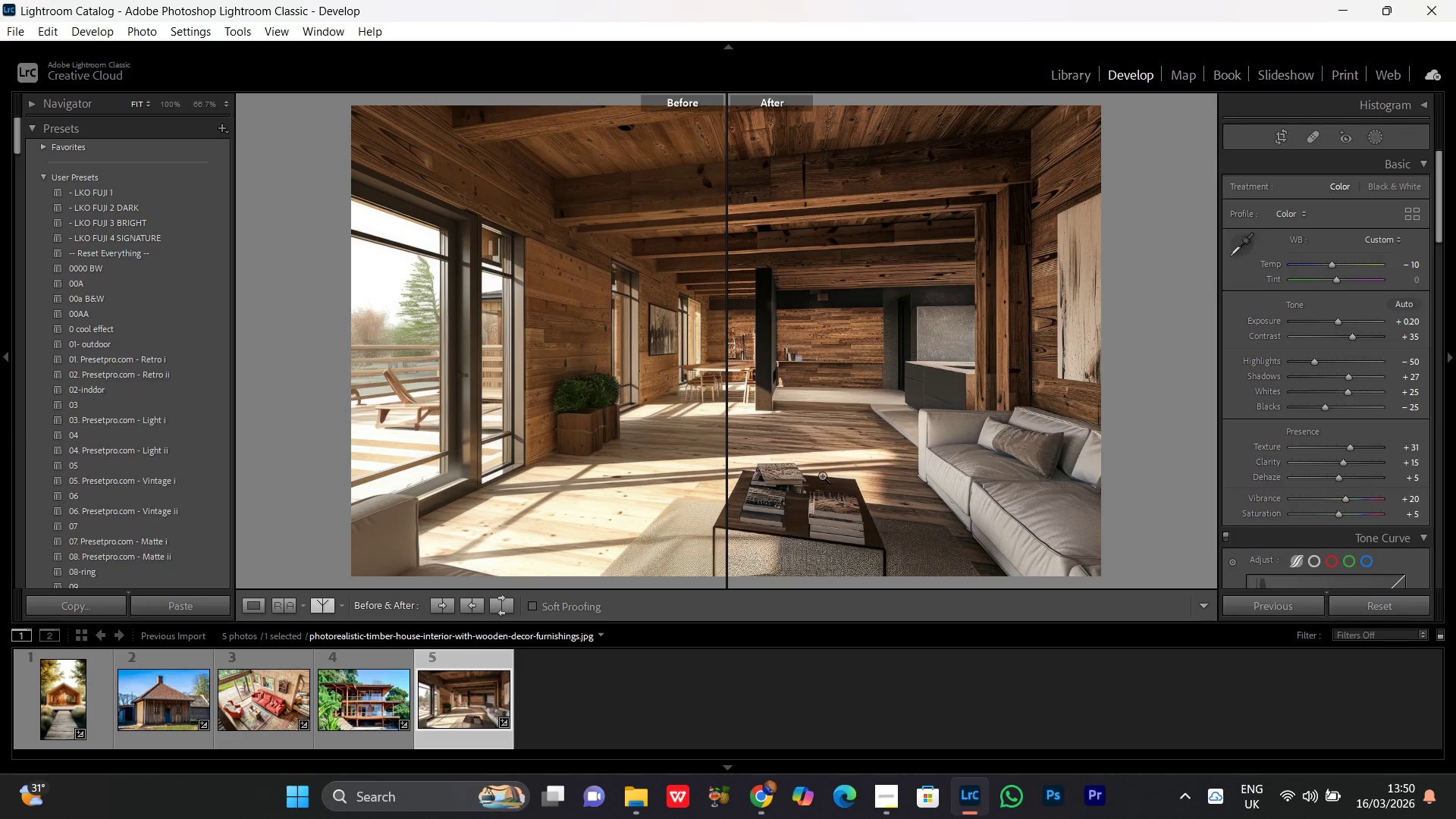 
double_click([319, 603])
 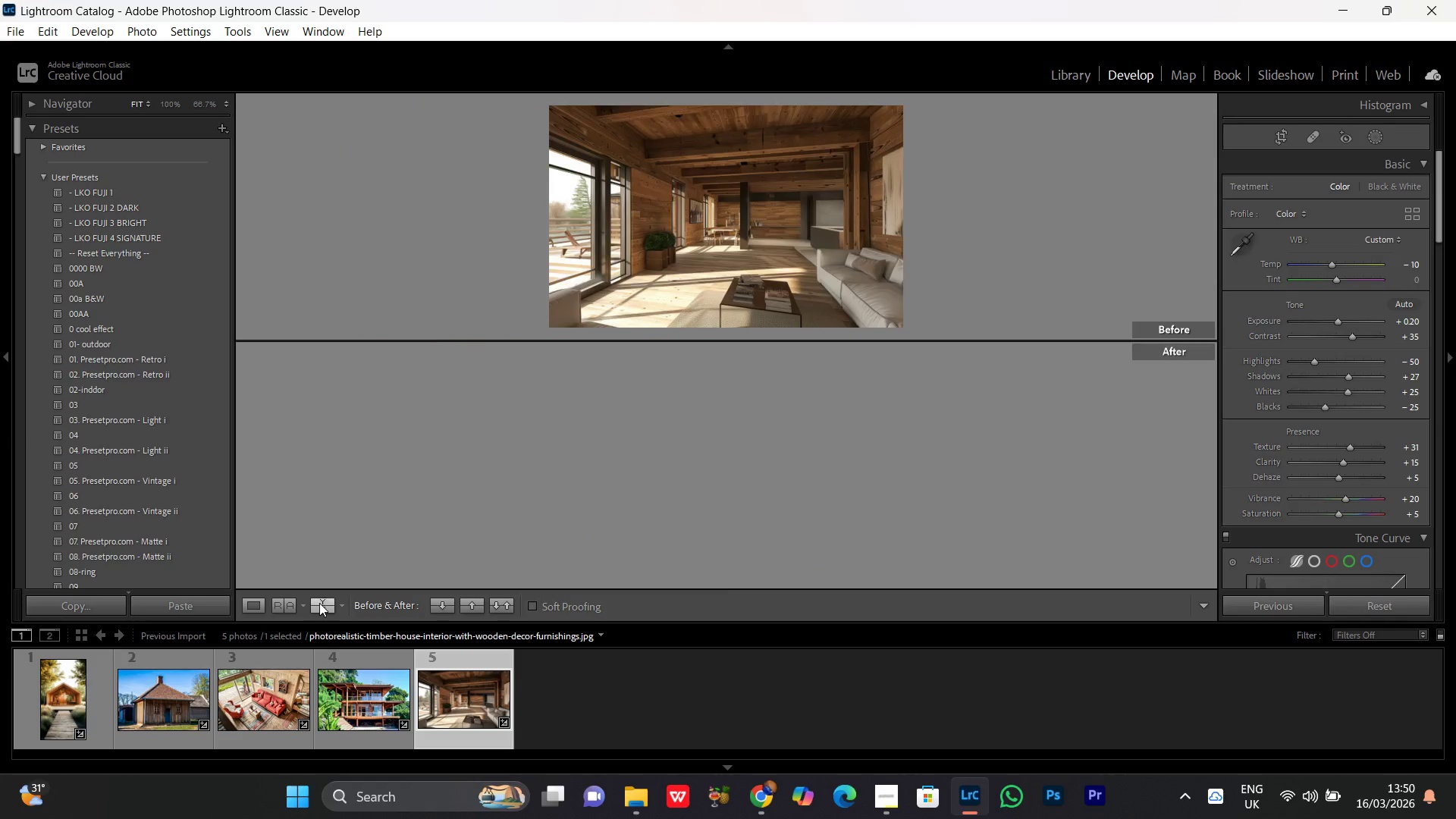 
triple_click([319, 603])
 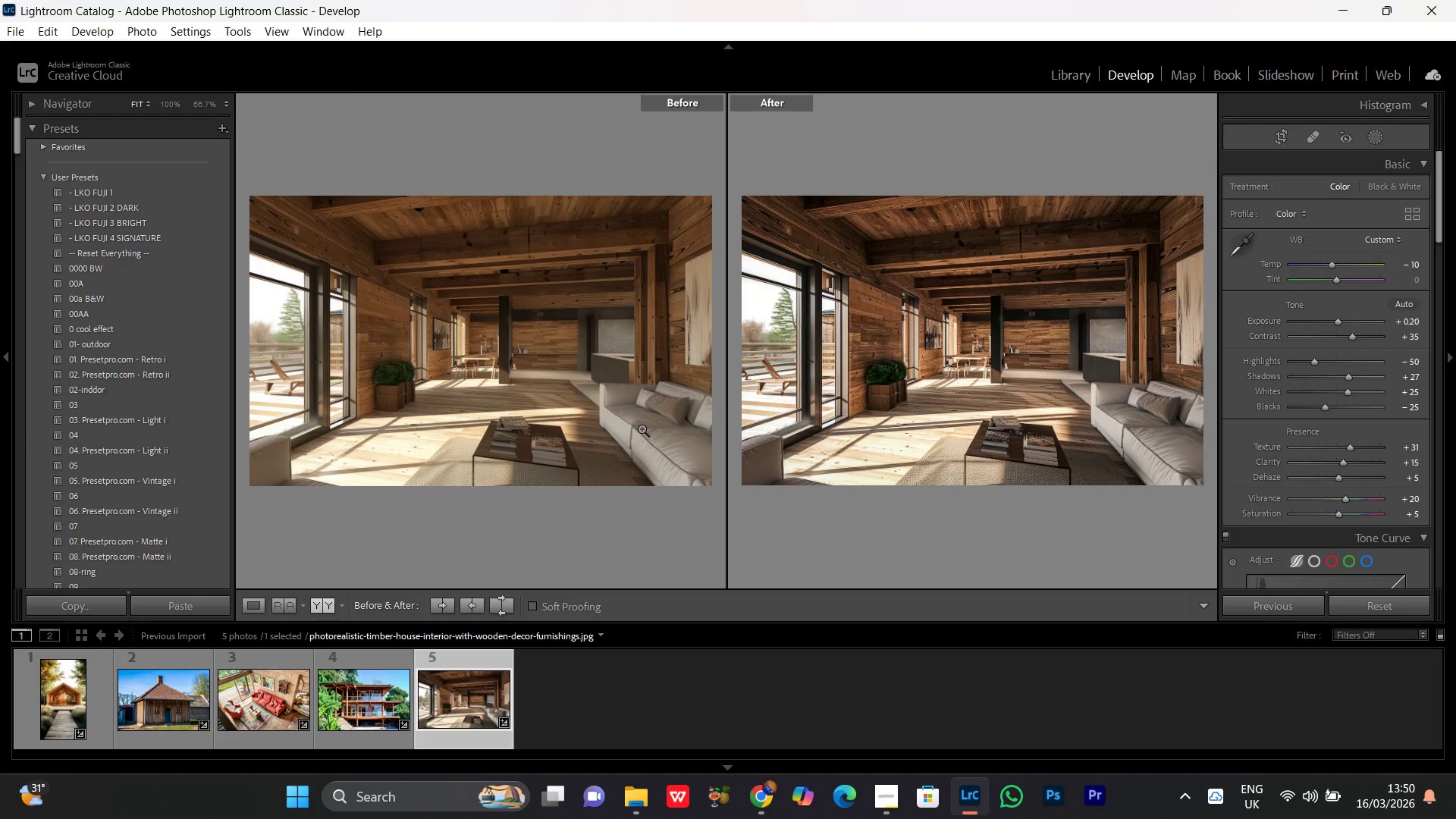 
wait(8.78)
 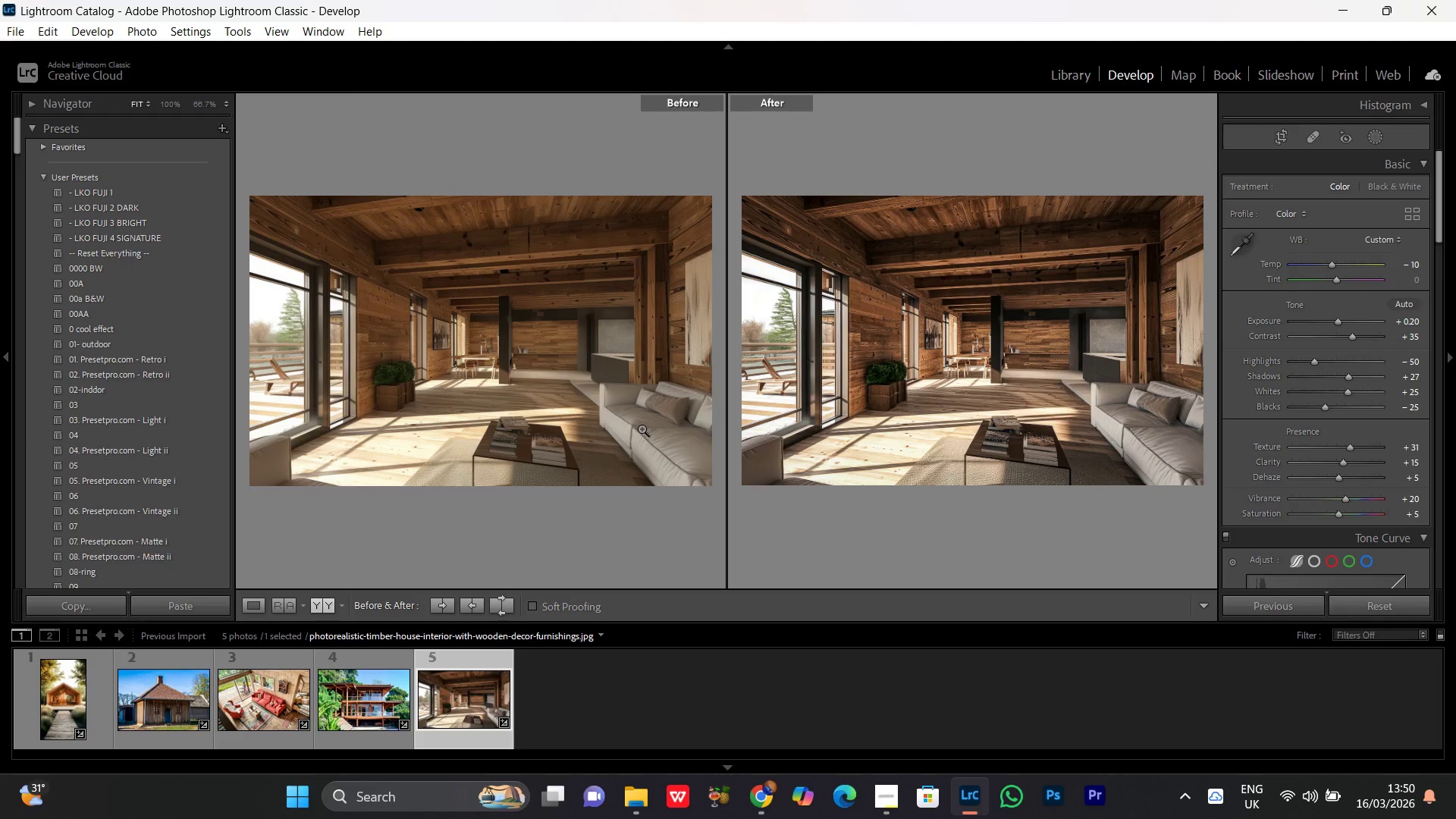 
double_click([249, 601])
 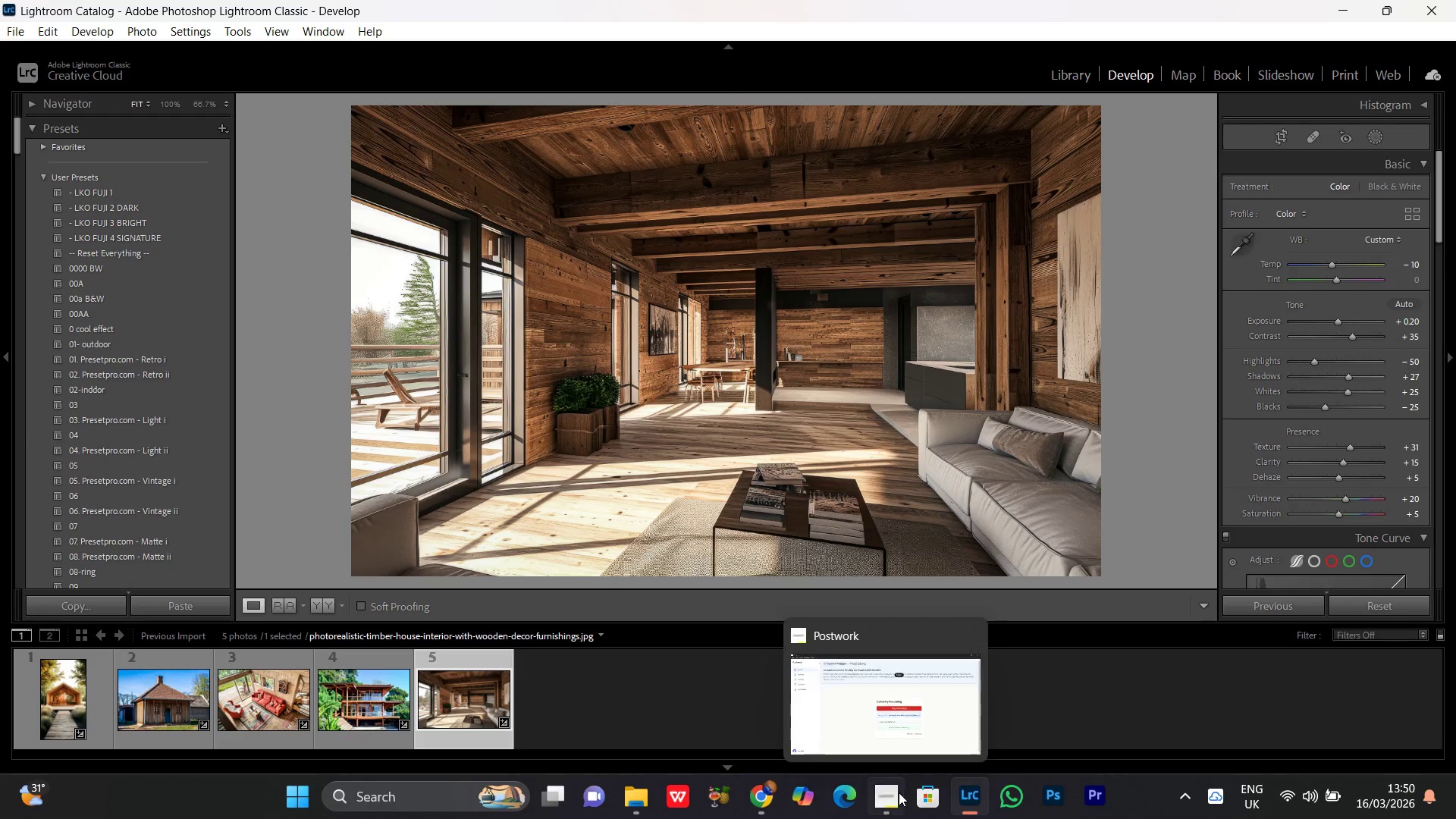 
left_click([892, 795])